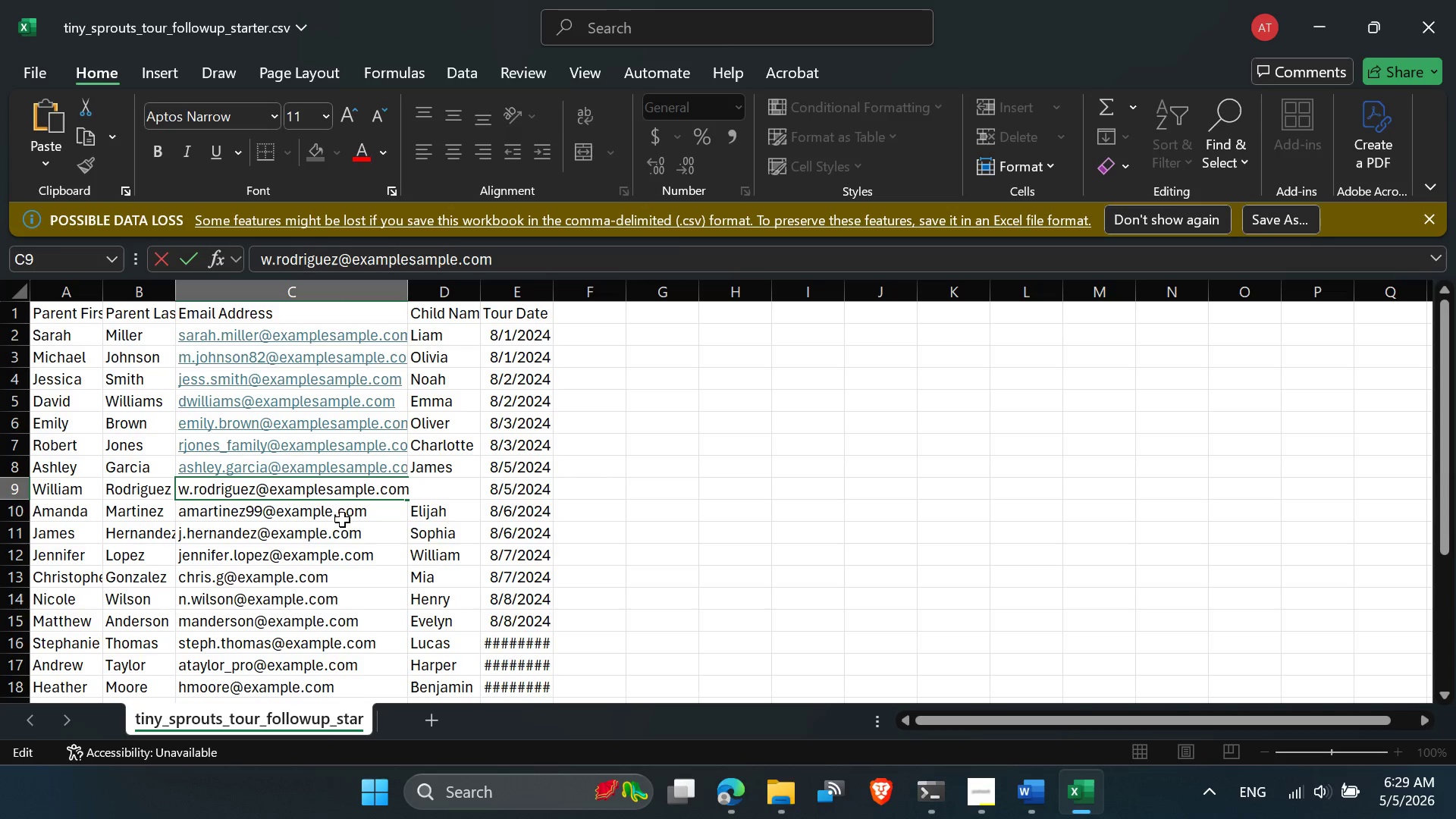 
left_click([342, 516])
 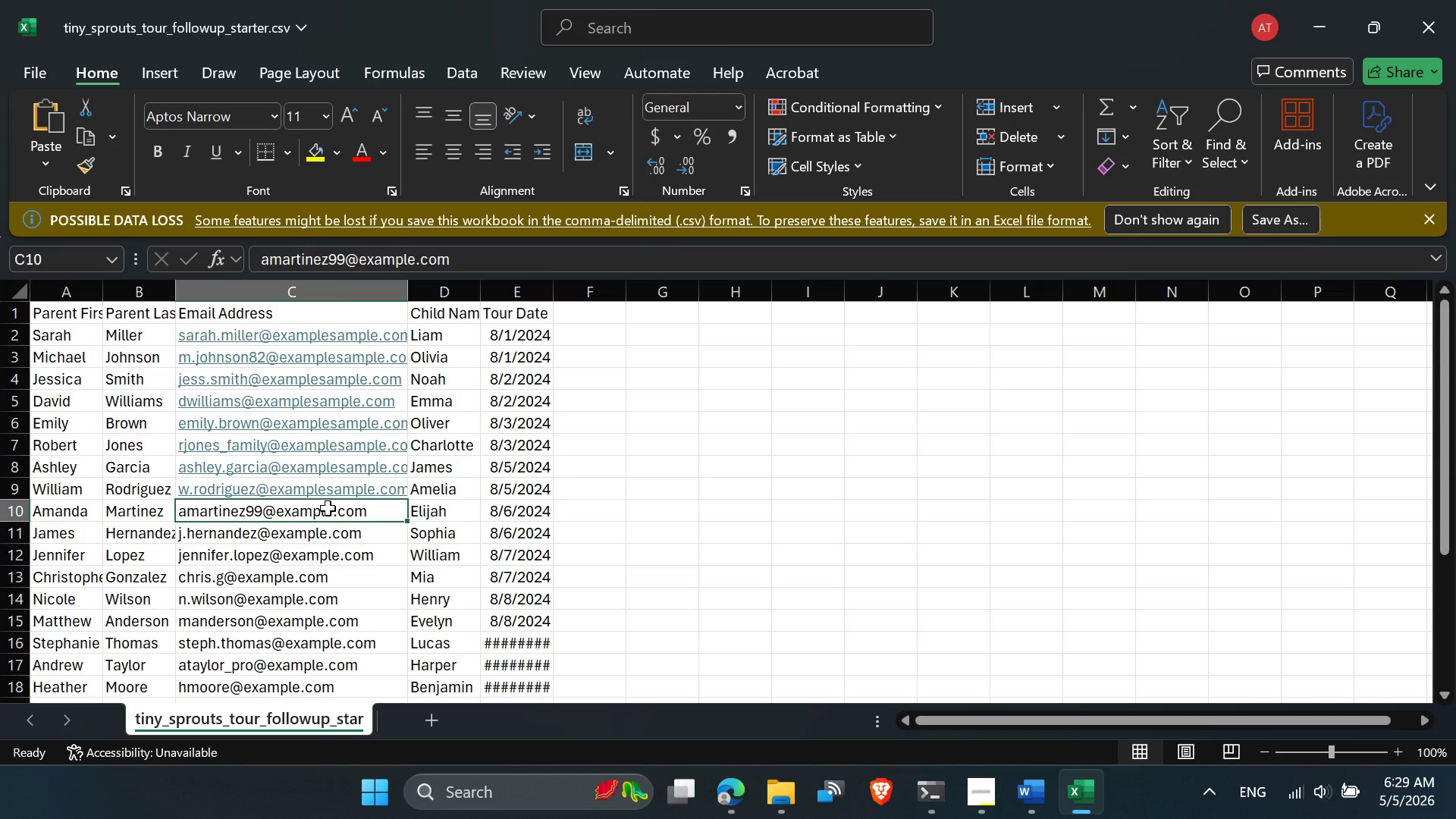 
double_click([328, 508])
 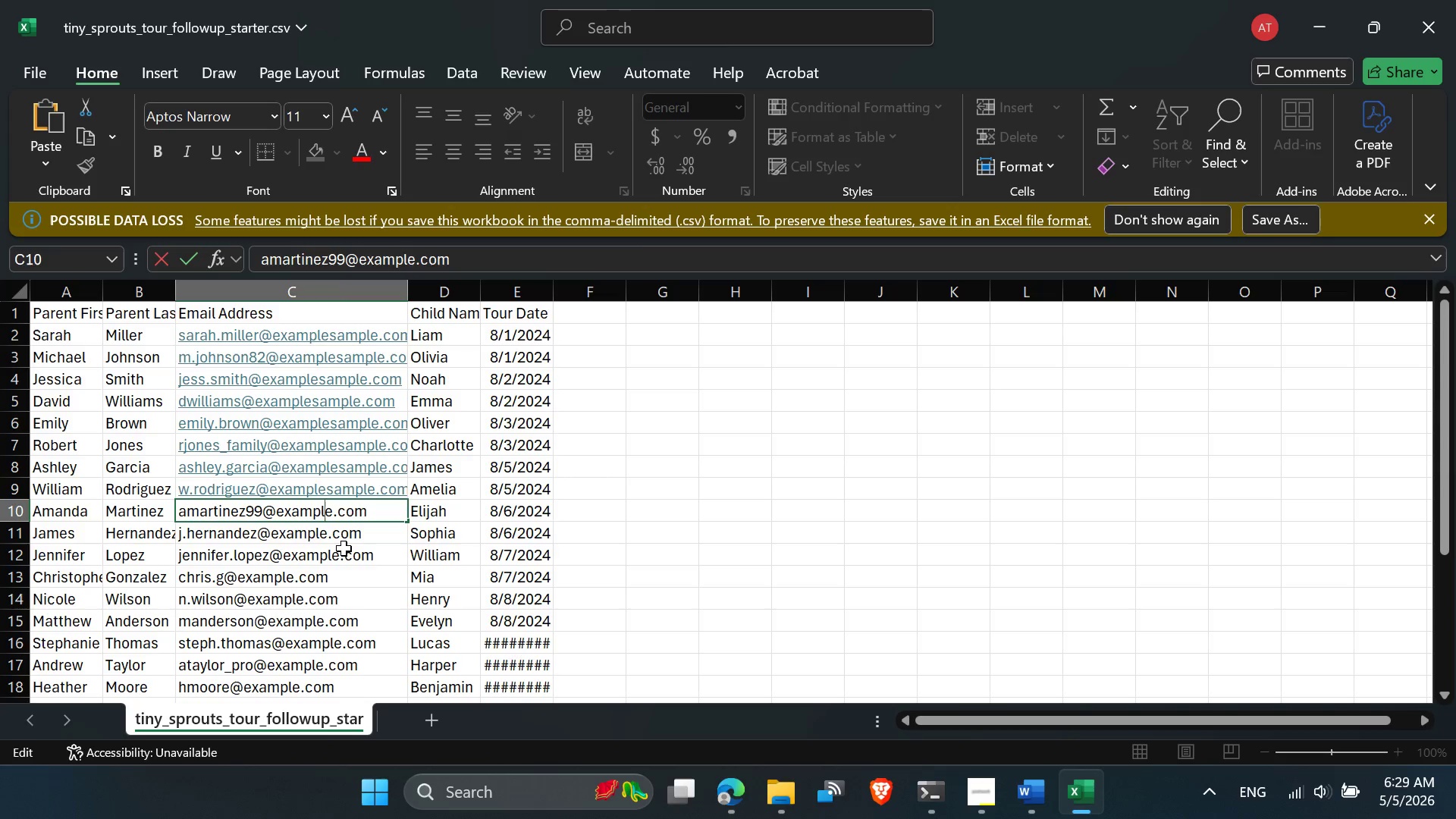 
key(ArrowRight)
 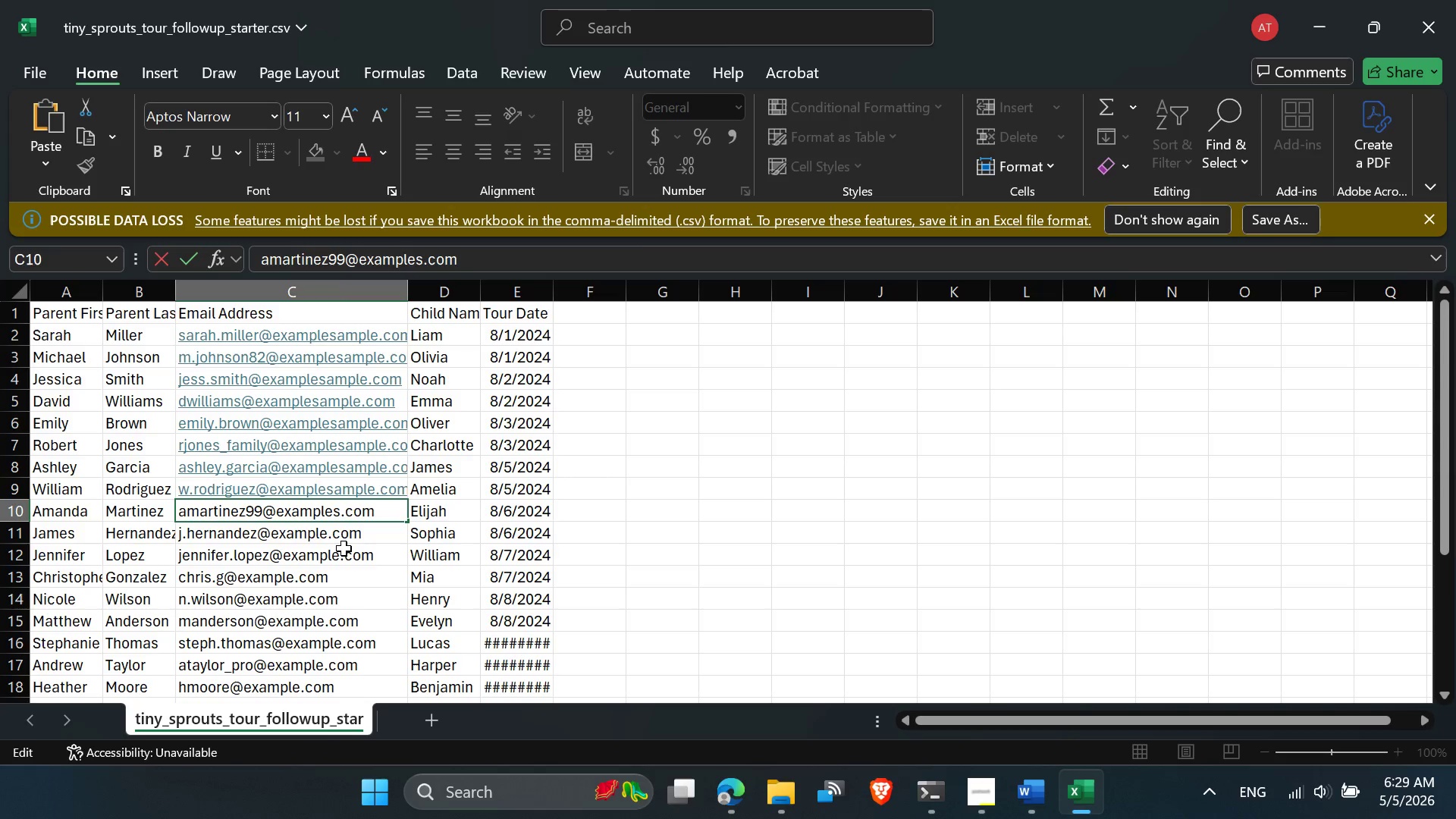 
type(sample)
 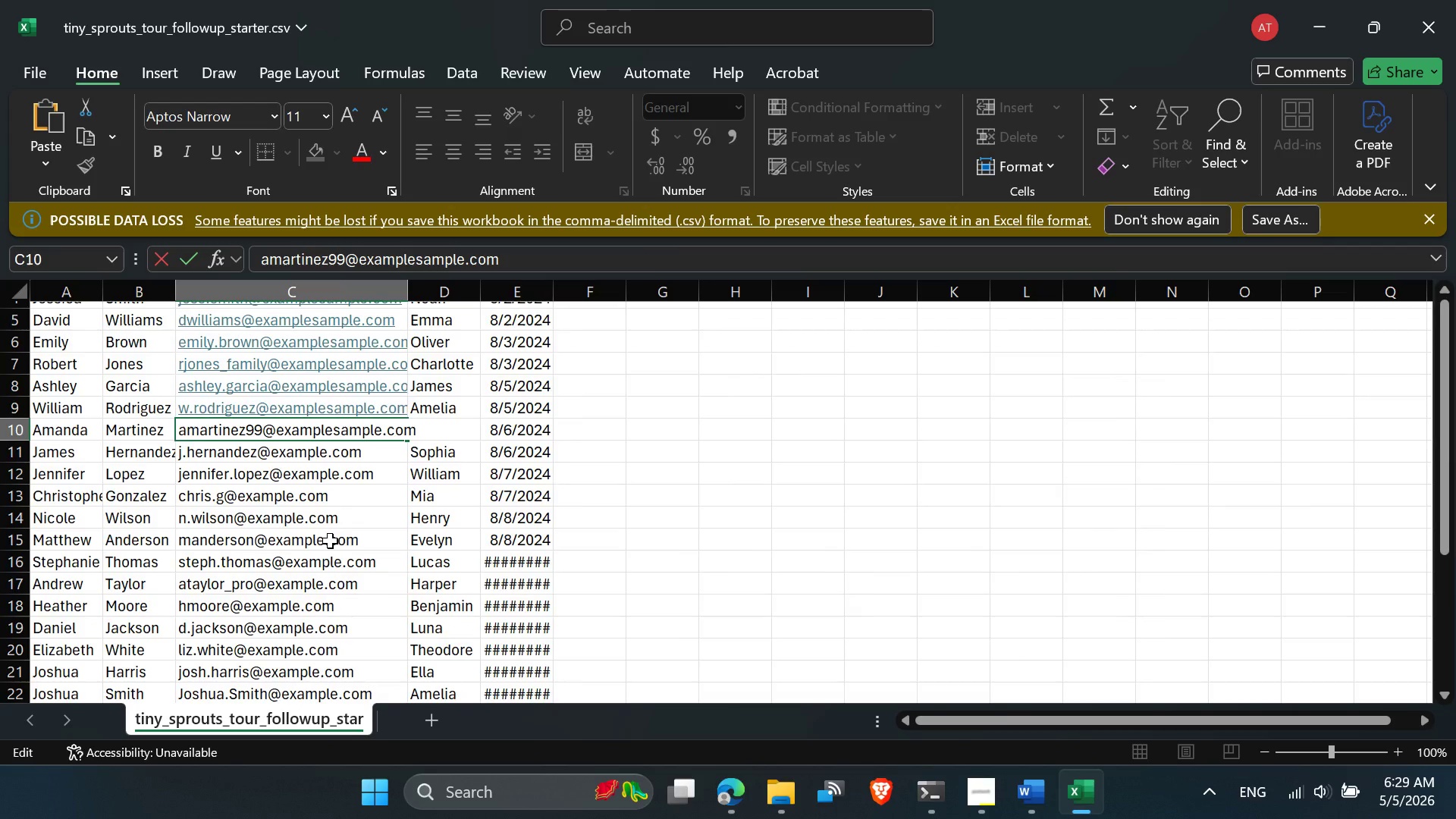 
left_click([310, 455])
 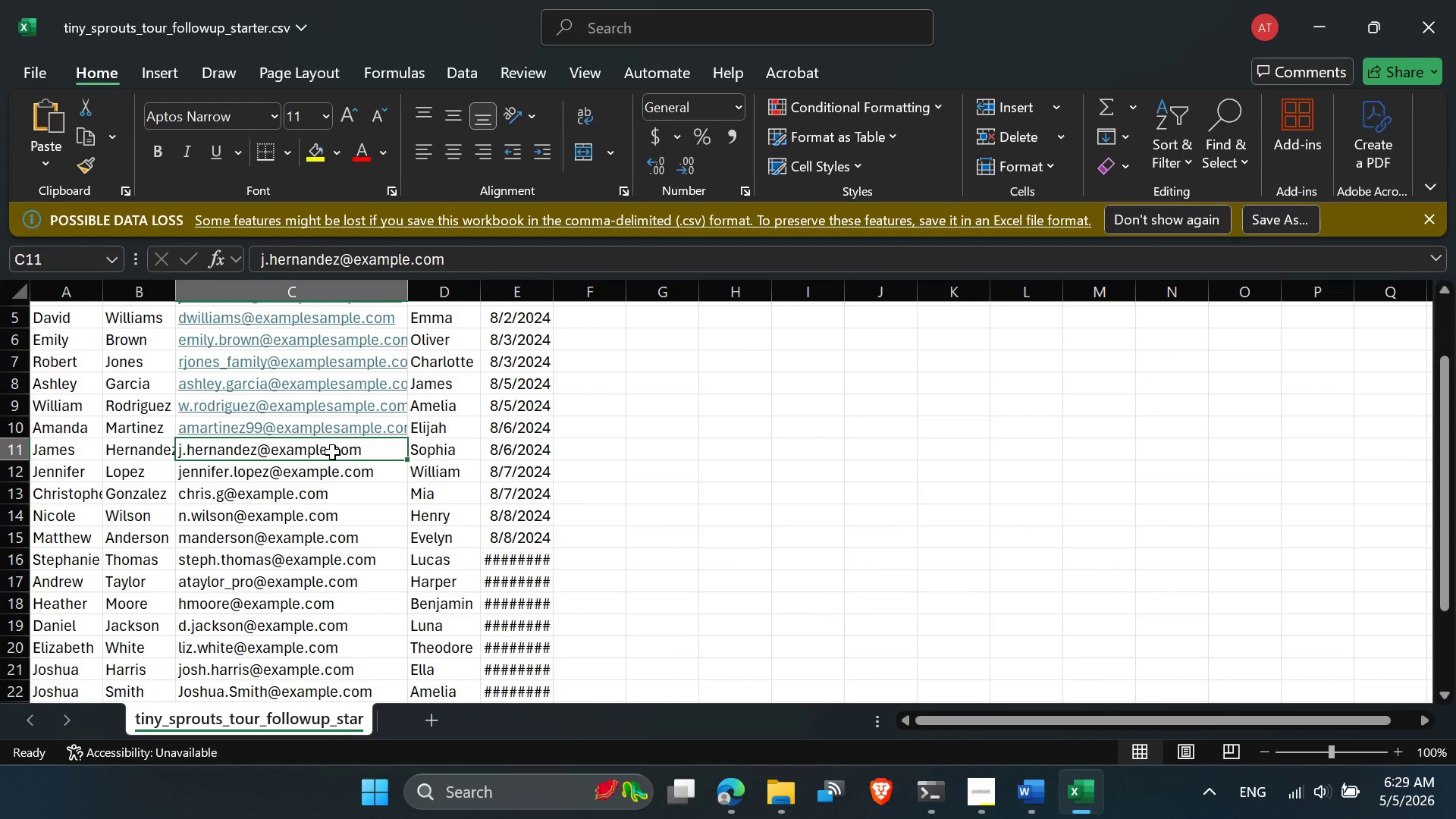 
double_click([332, 452])
 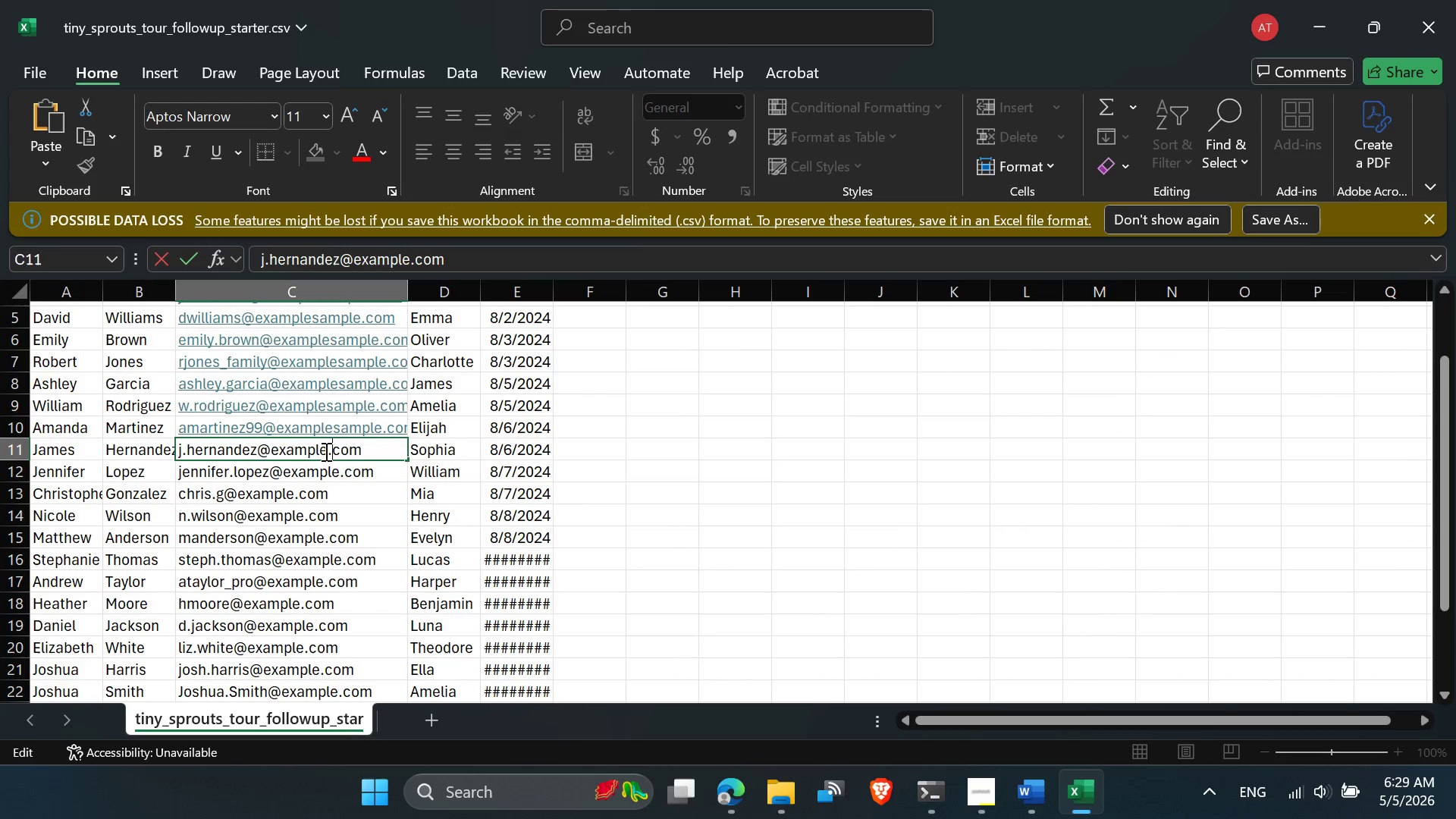 
left_click([325, 451])
 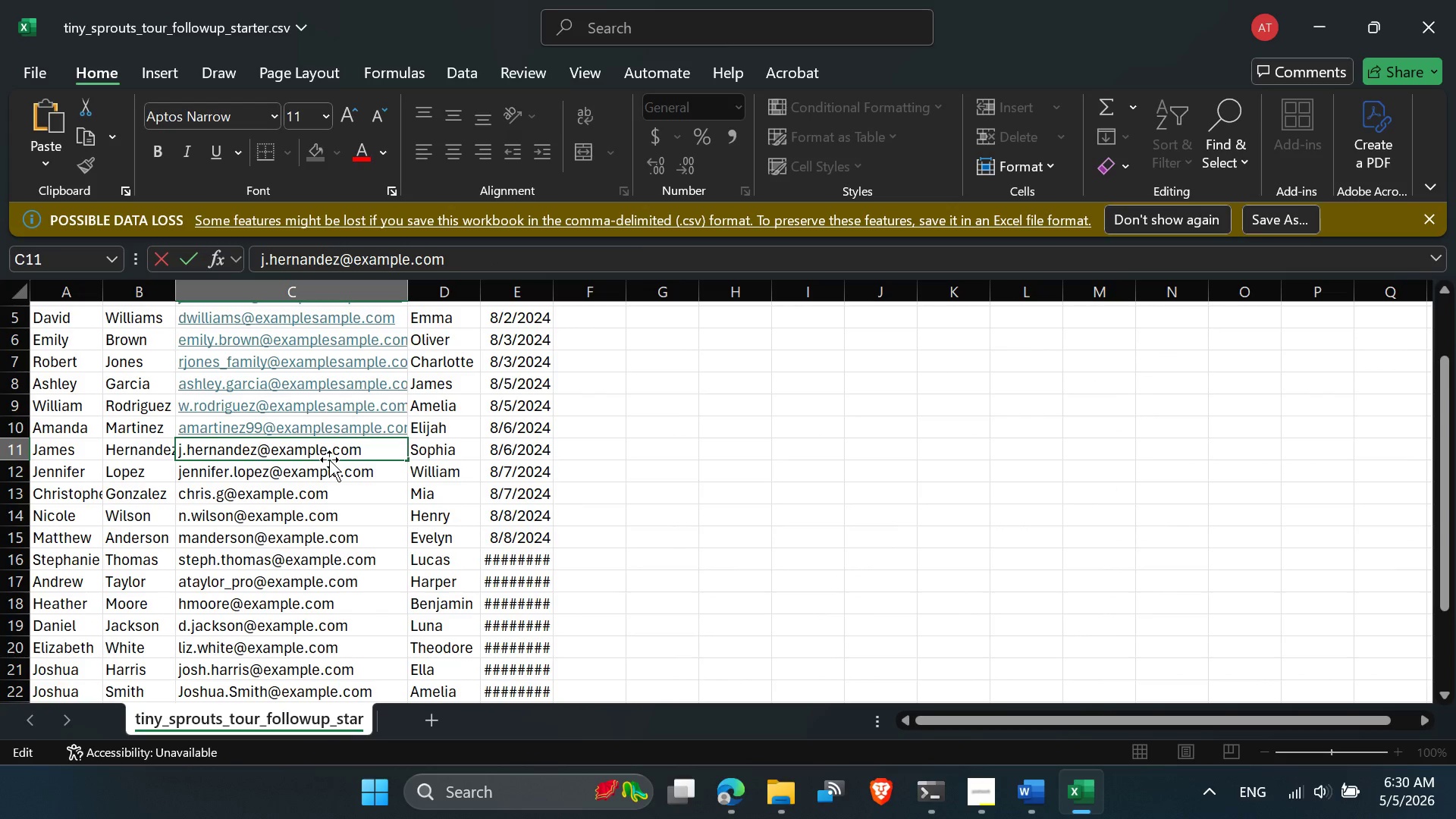 
type(sample)
 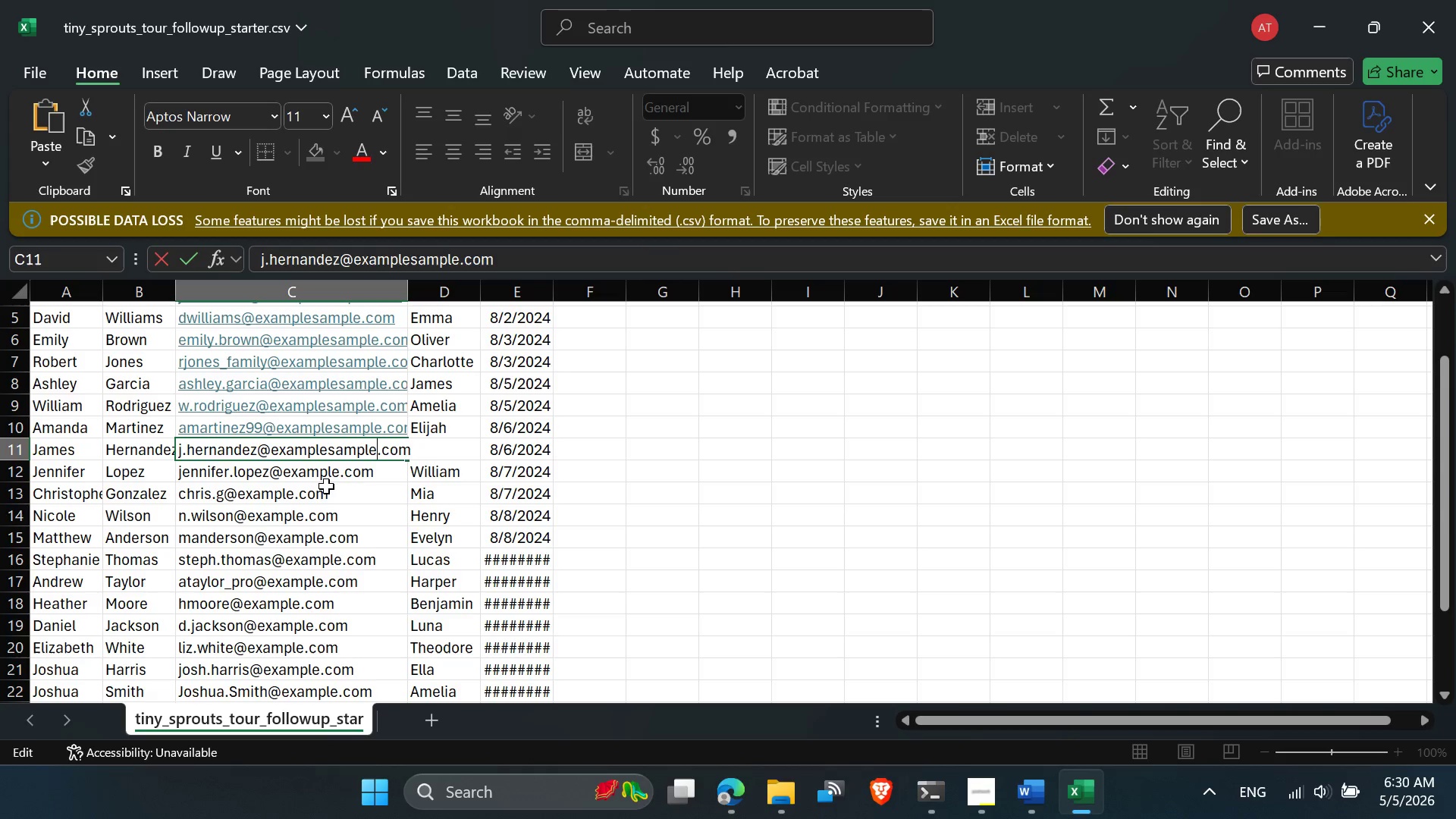 
left_click([326, 486])
 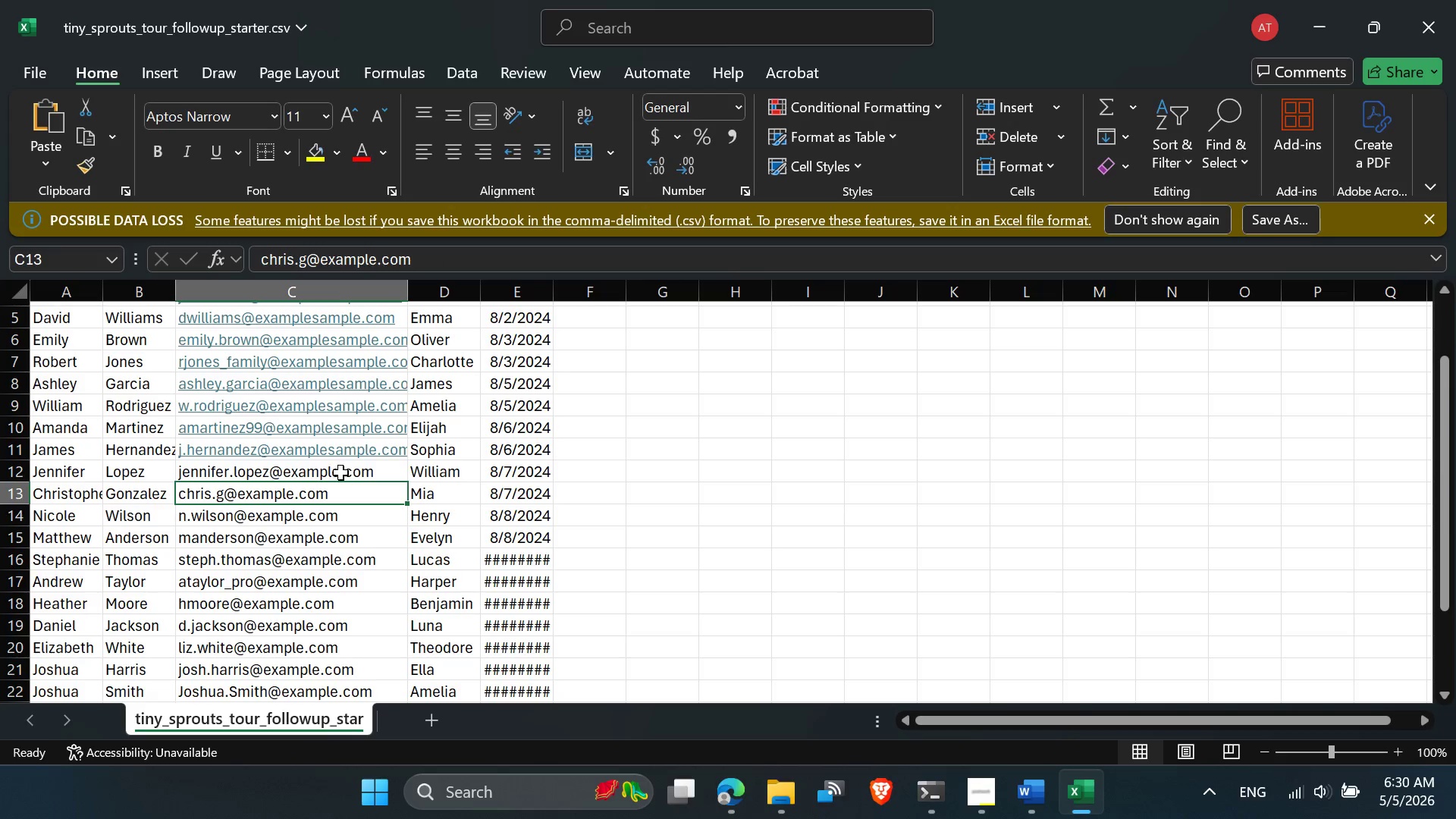 
double_click([340, 474])
 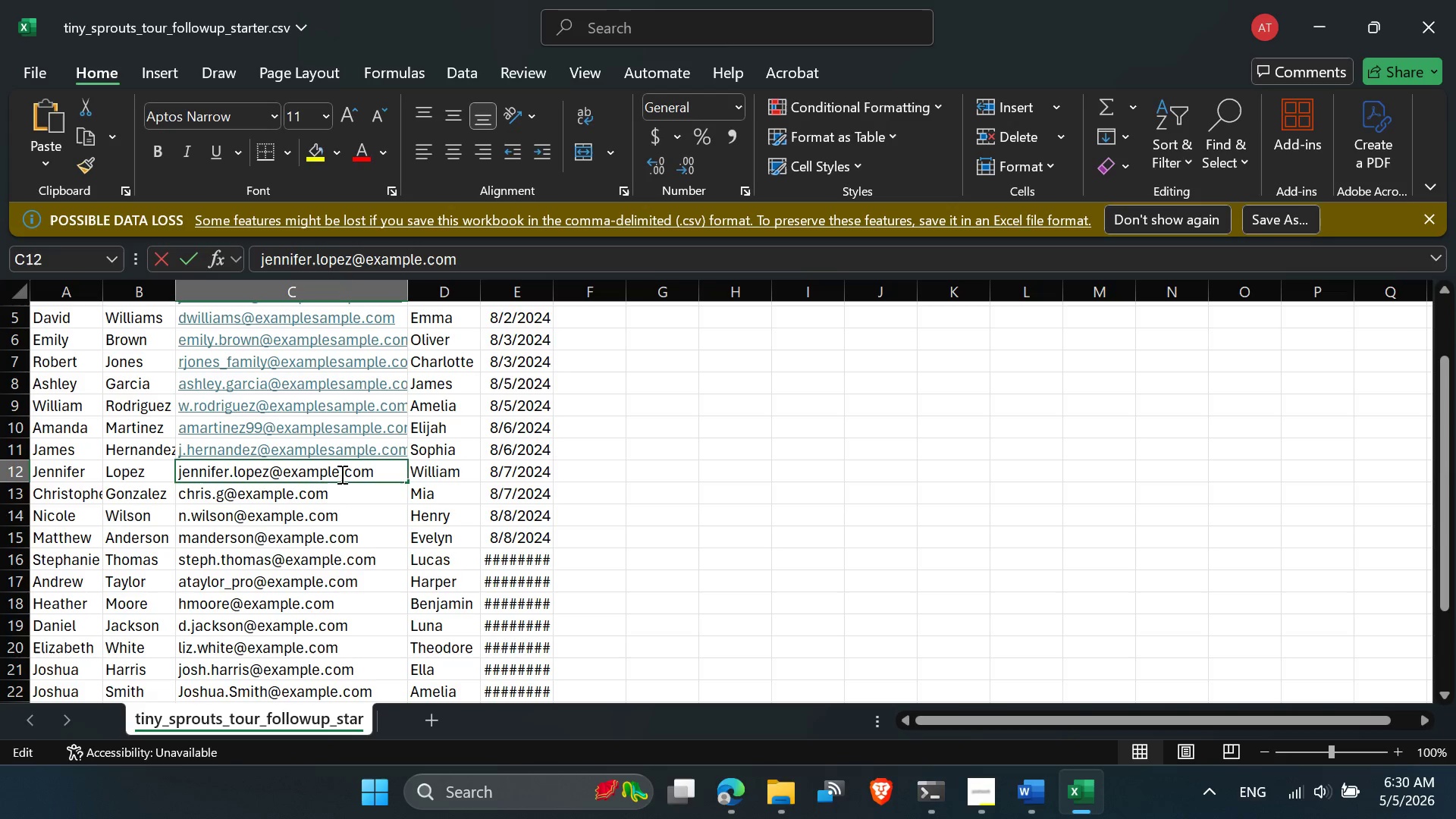 
triple_click([340, 474])
 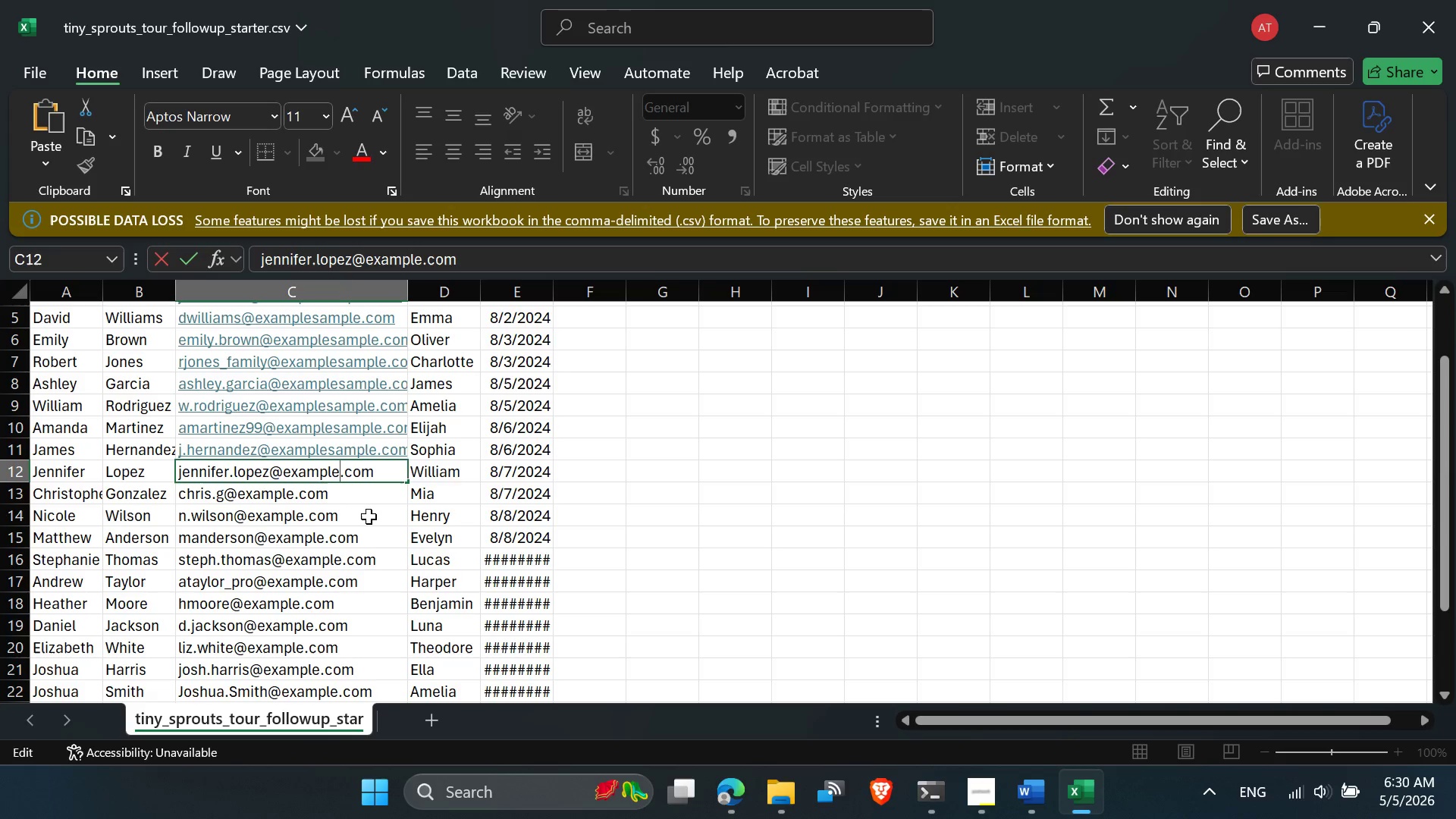 
type(sample)
 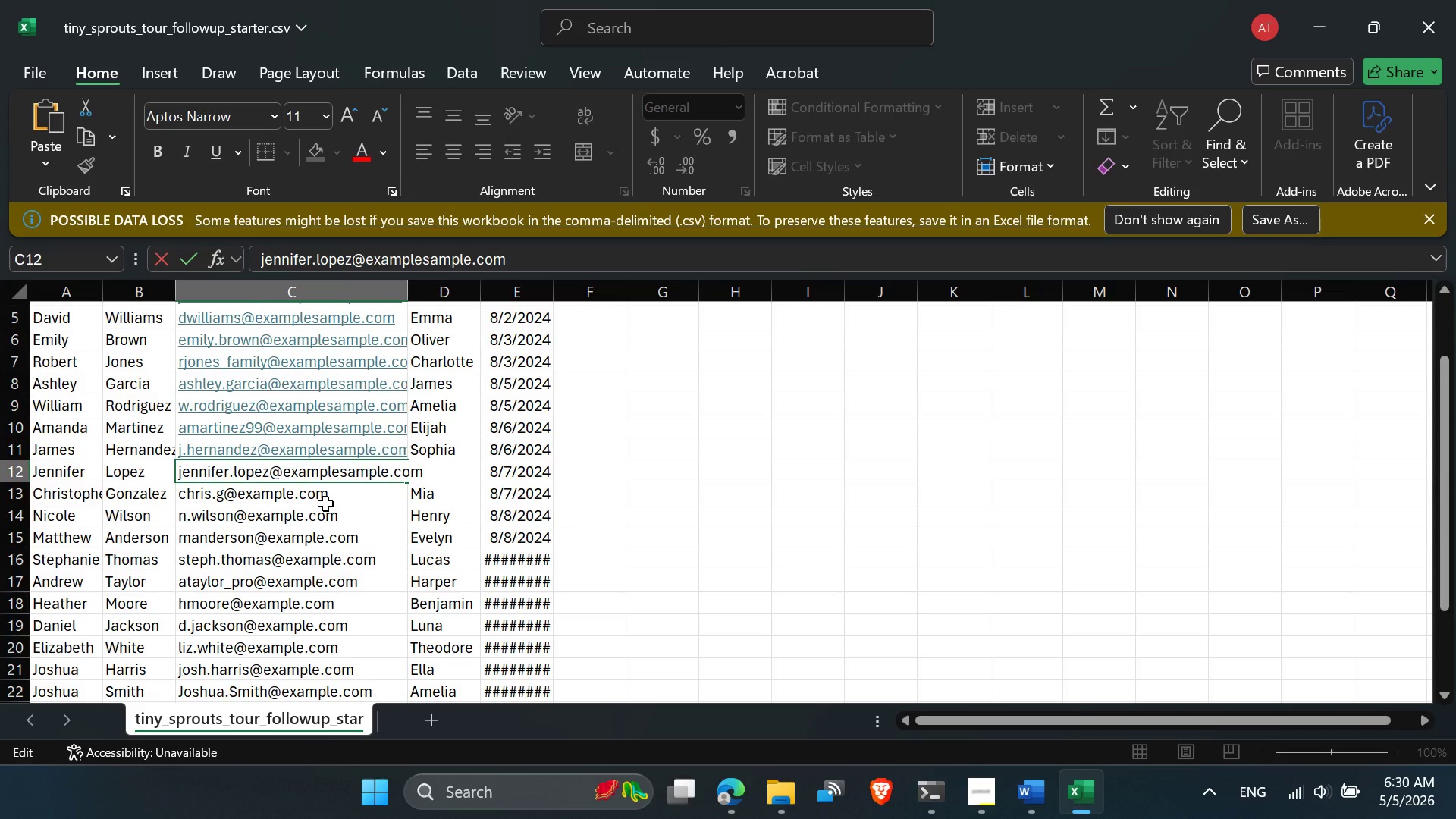 
left_click([325, 504])
 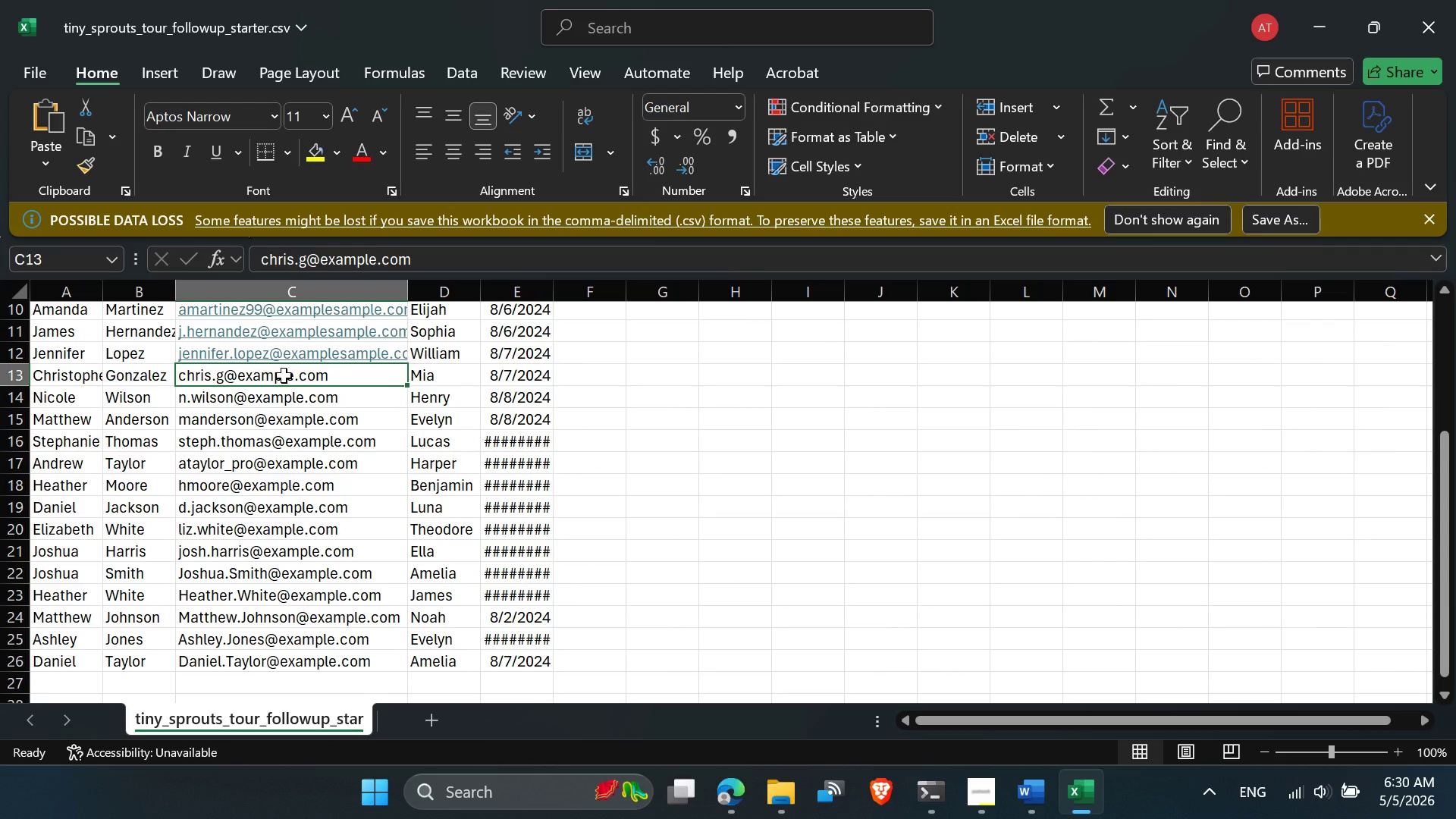 
wait(5.72)
 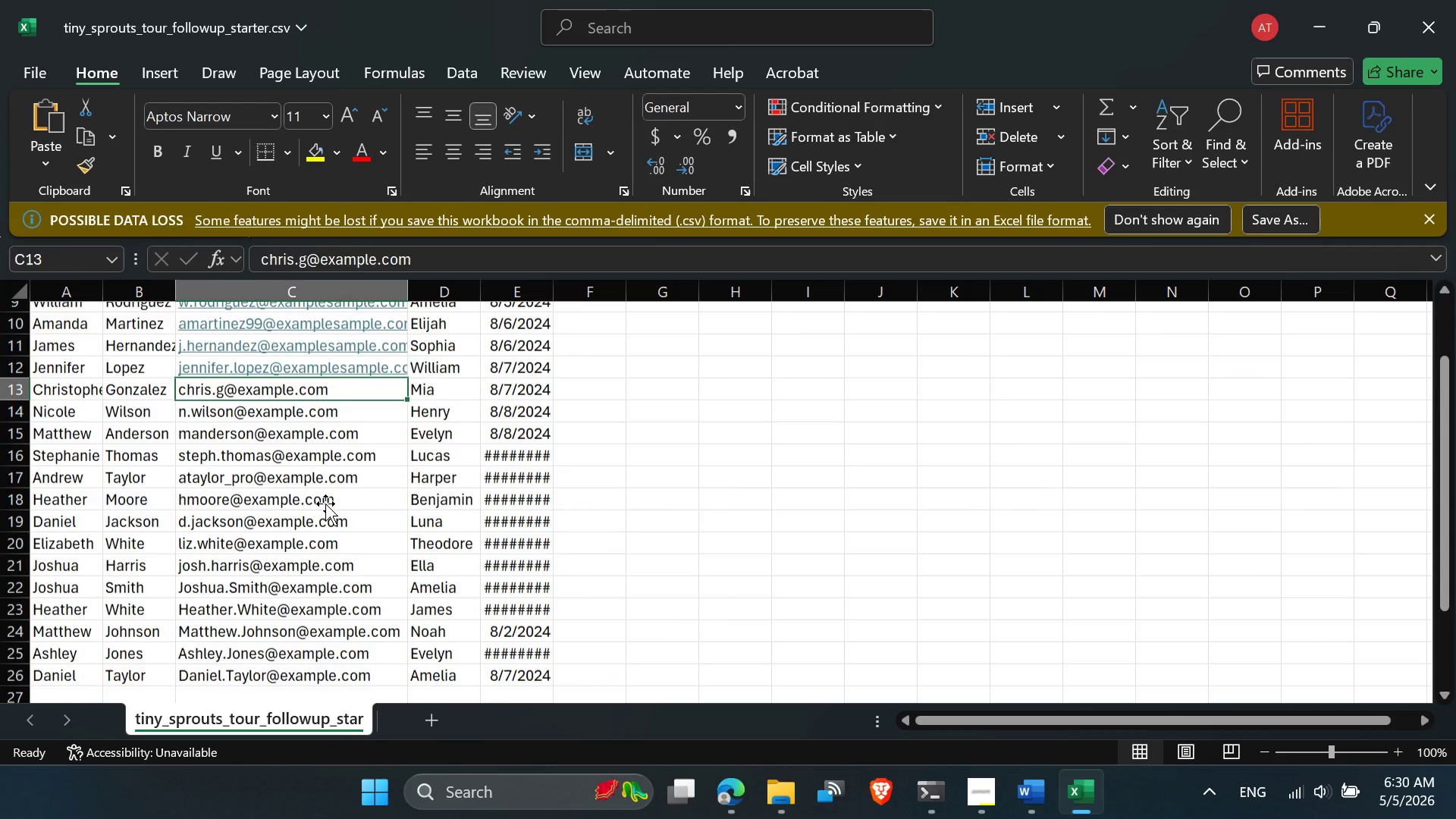 
double_click([291, 375])
 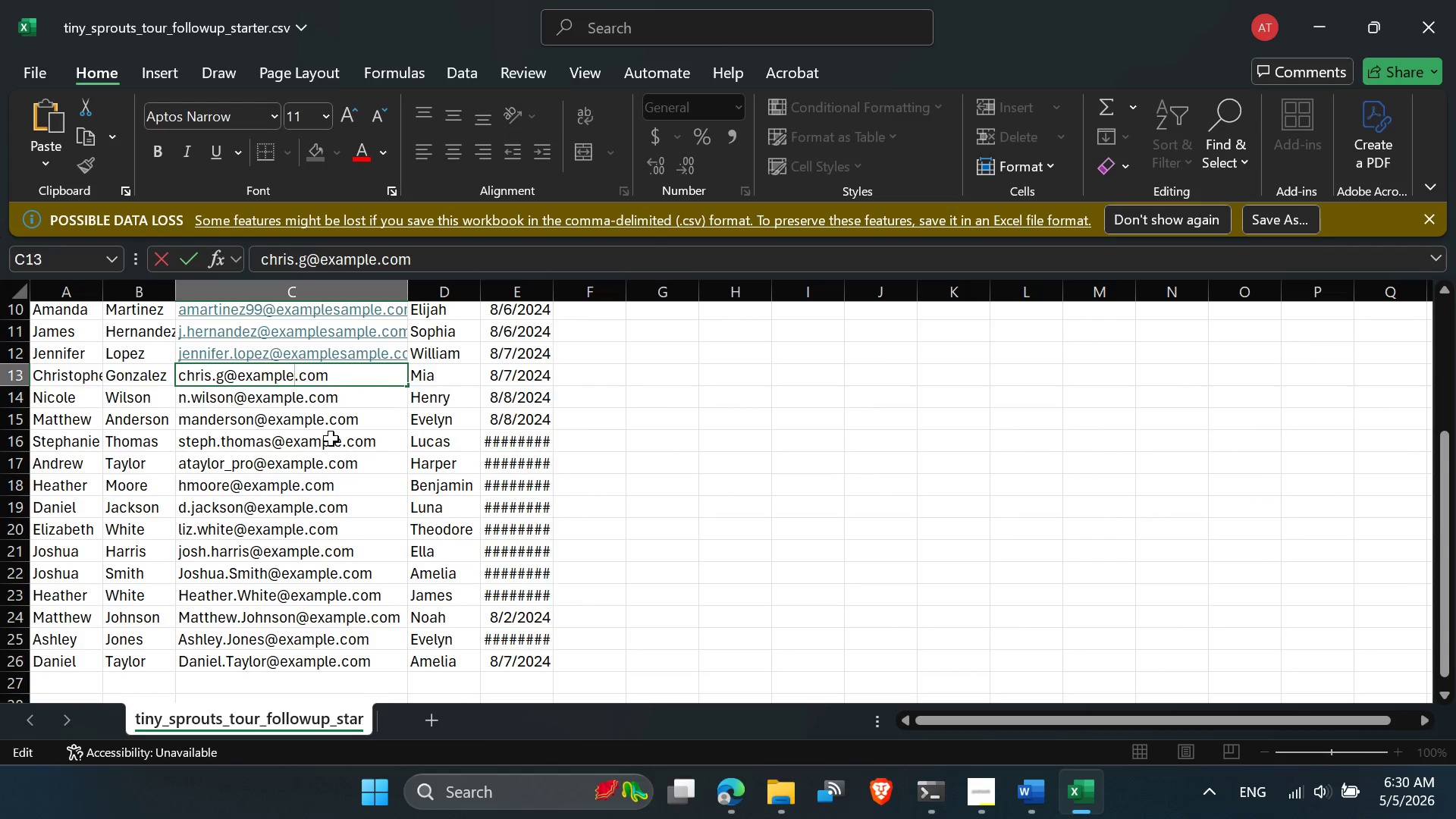 
type(sample)
 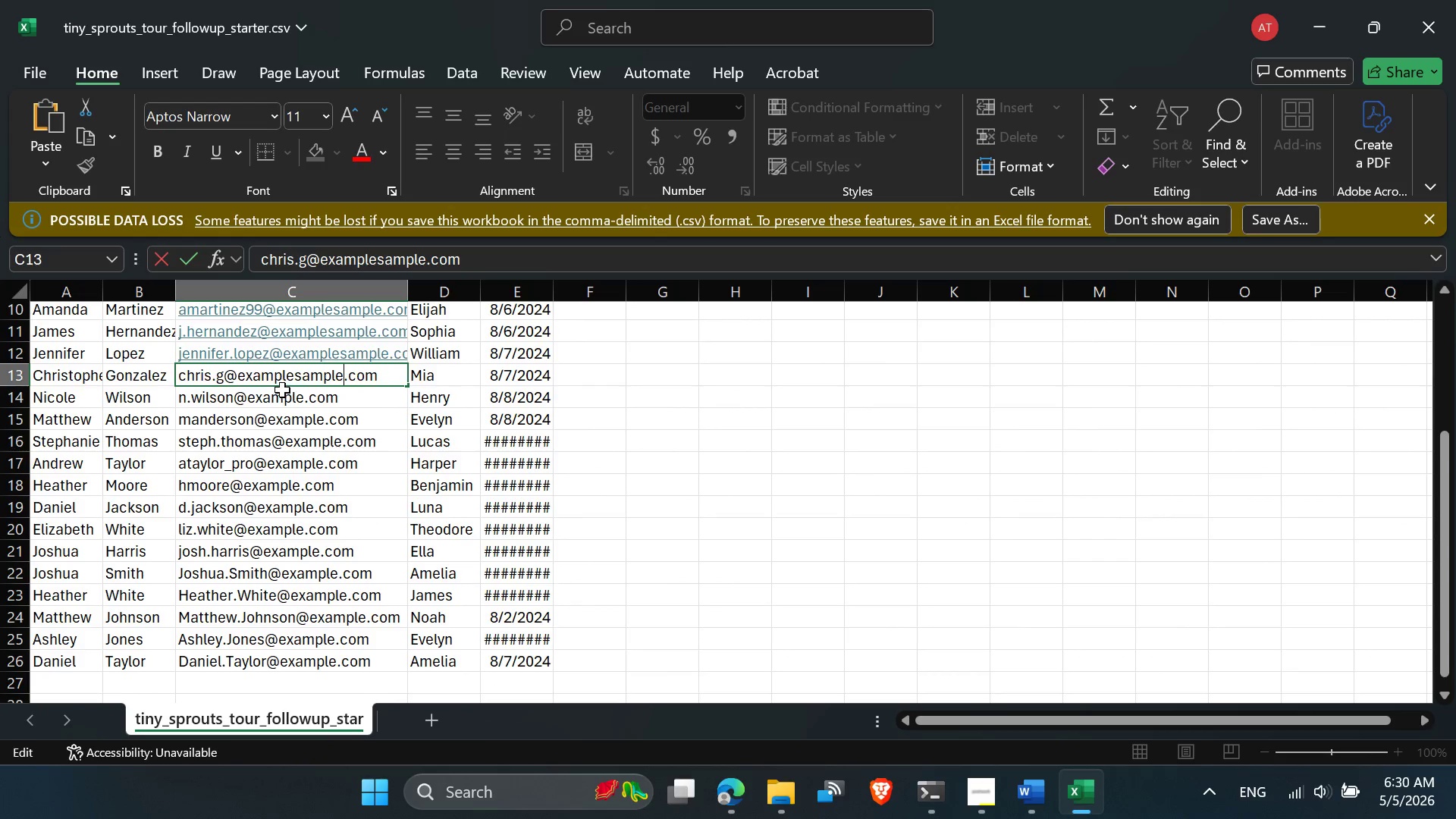 
left_click([282, 390])
 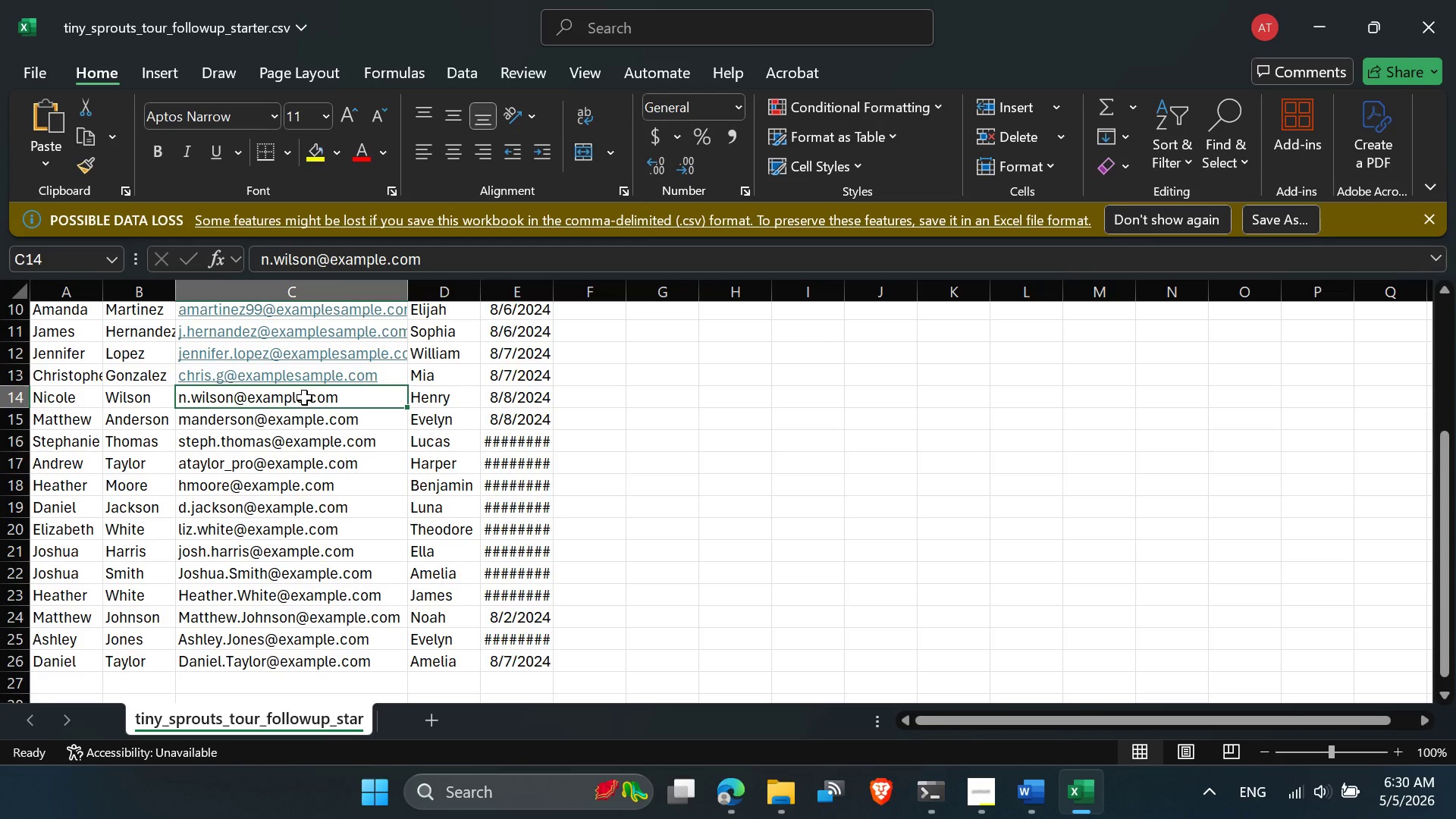 
double_click([304, 397])
 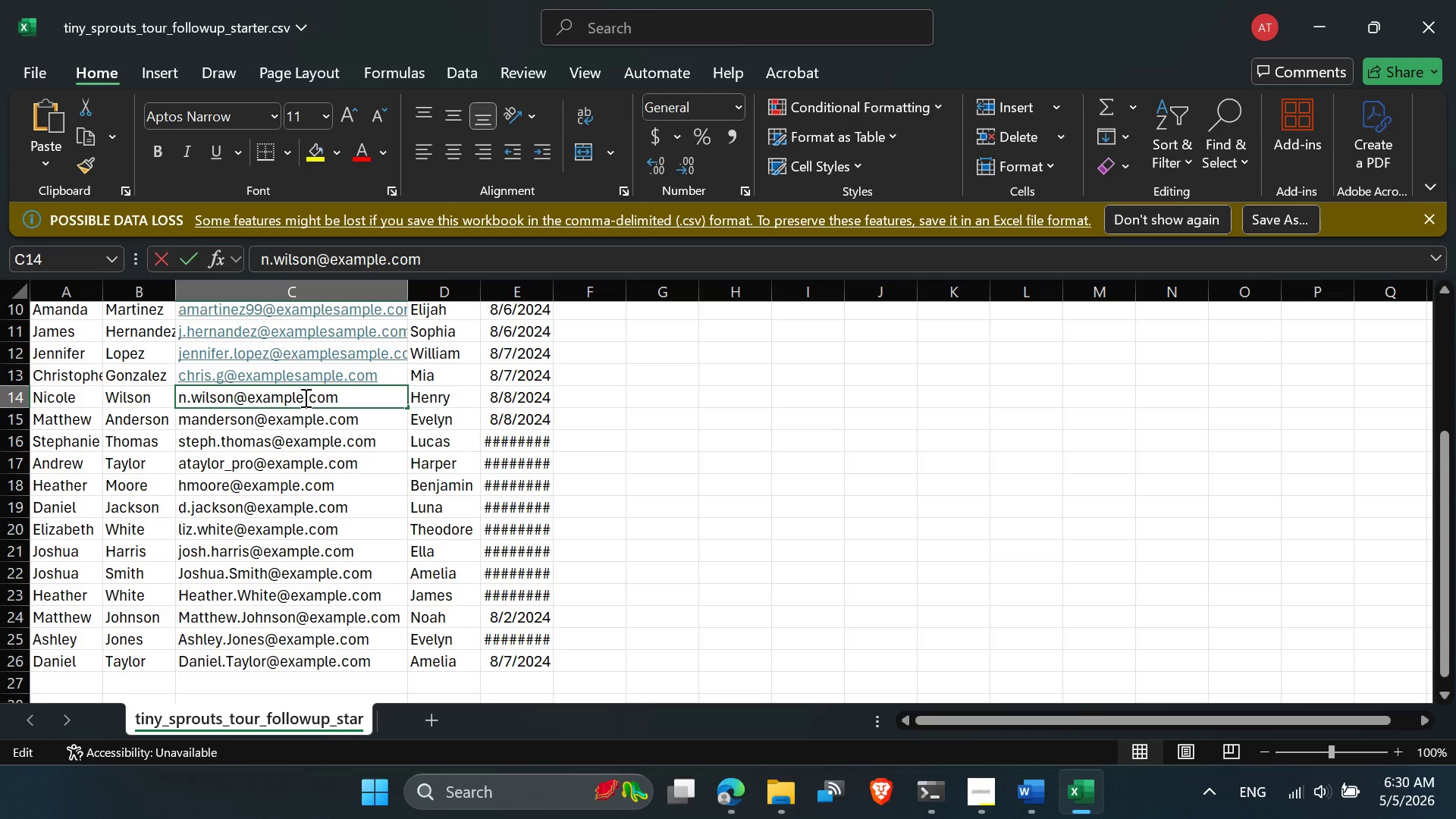 
triple_click([304, 397])
 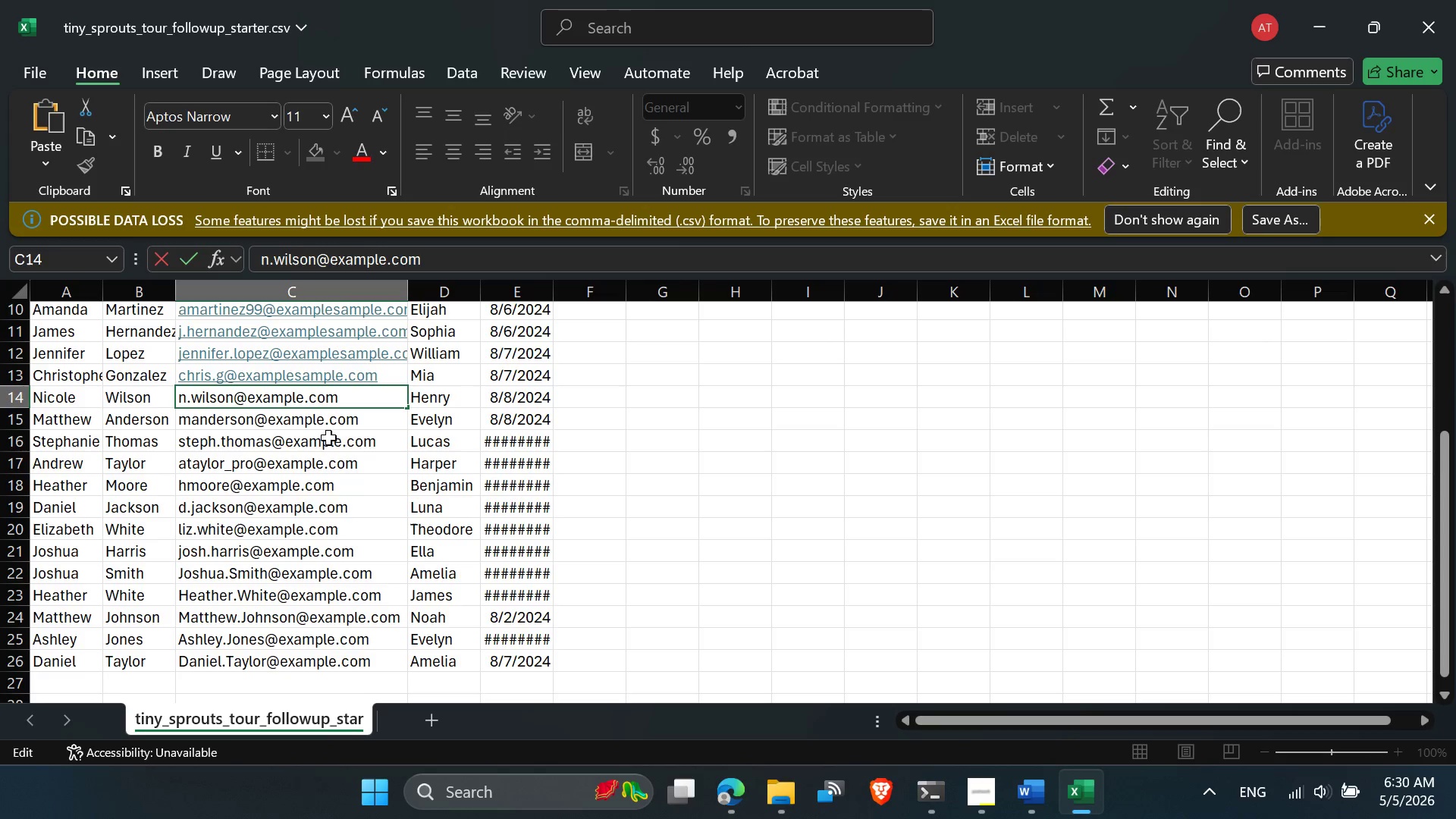 
type(sample)
 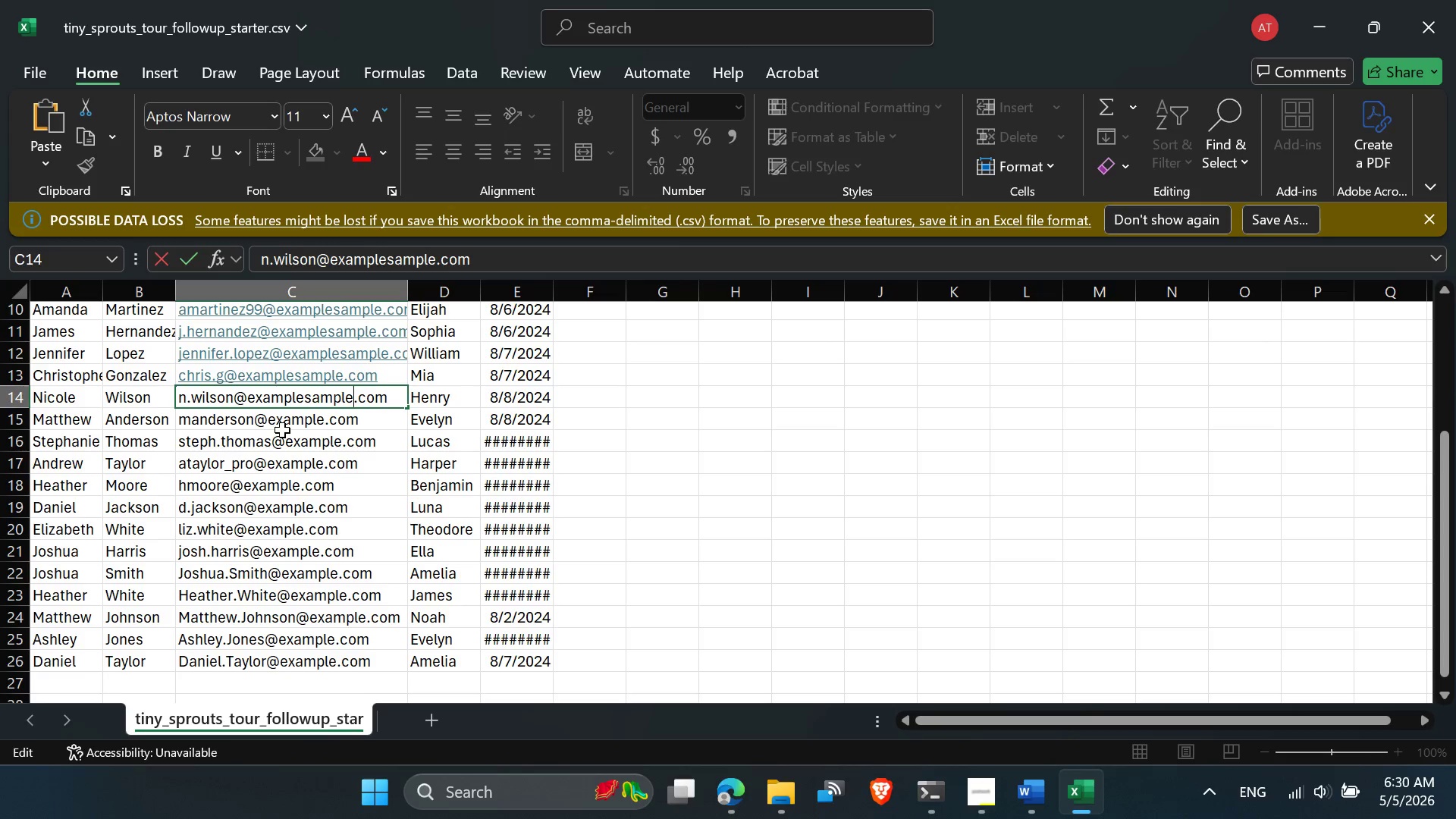 
left_click([282, 430])
 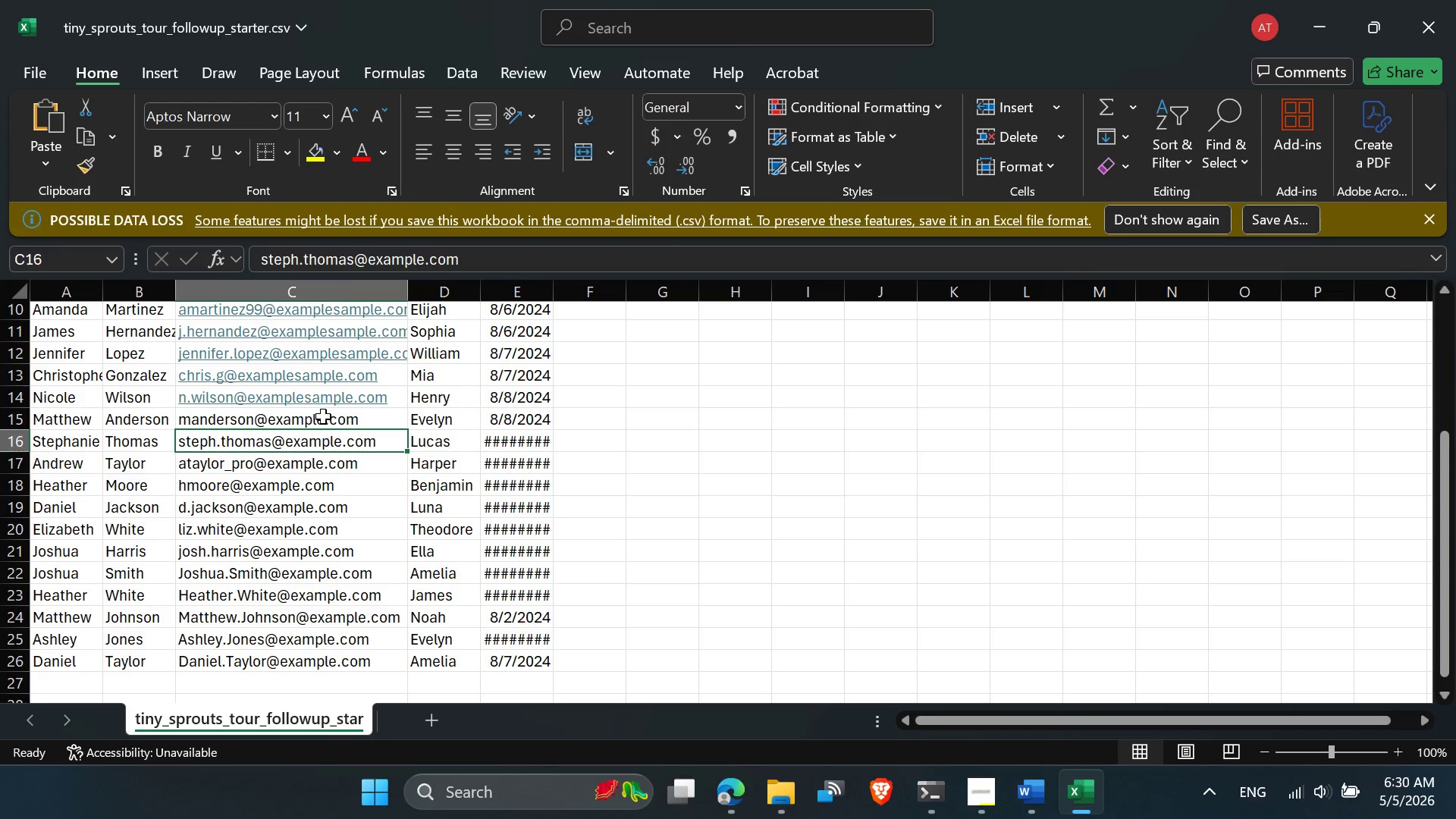 
double_click([323, 416])
 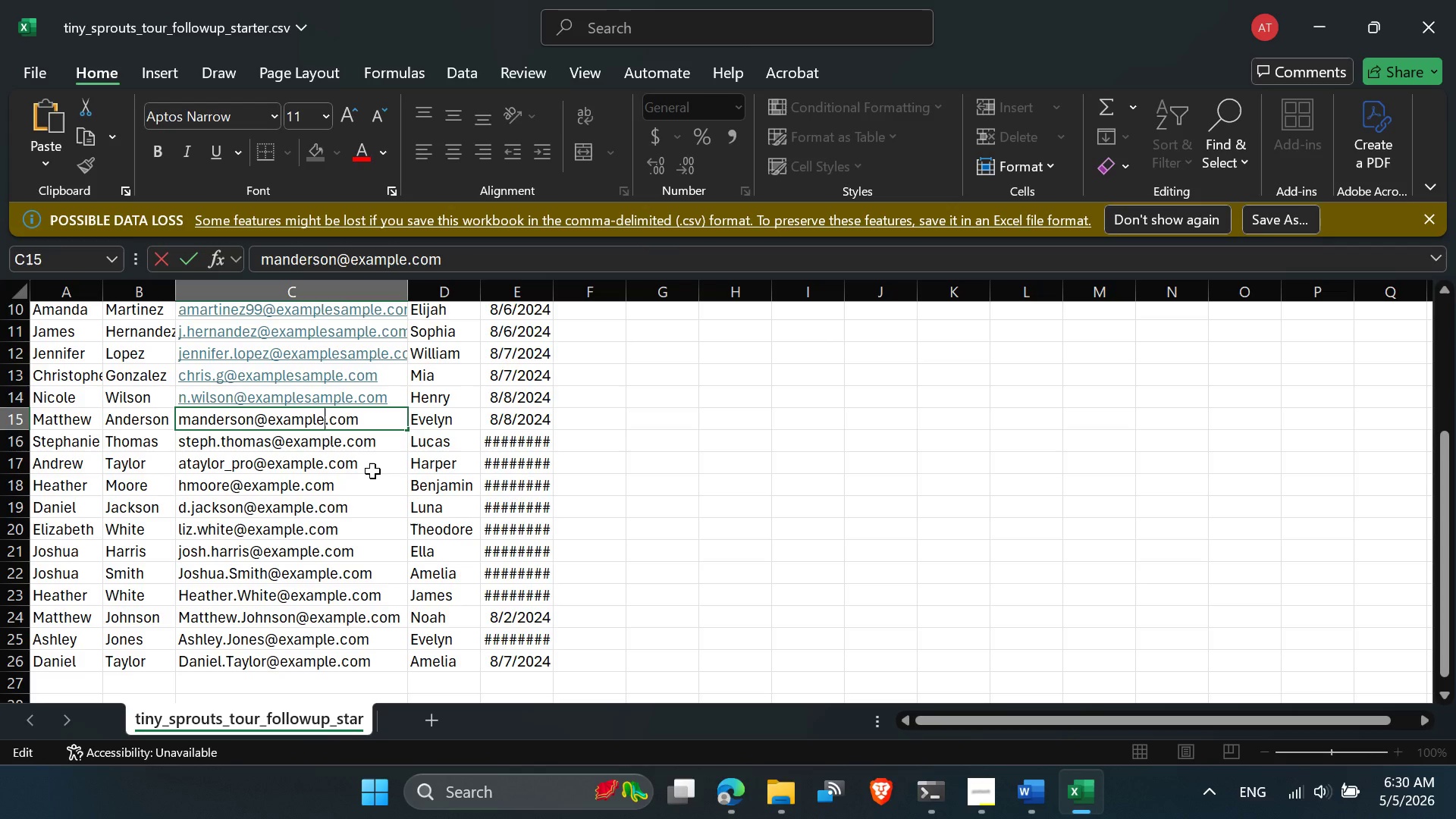 
type(sample)
 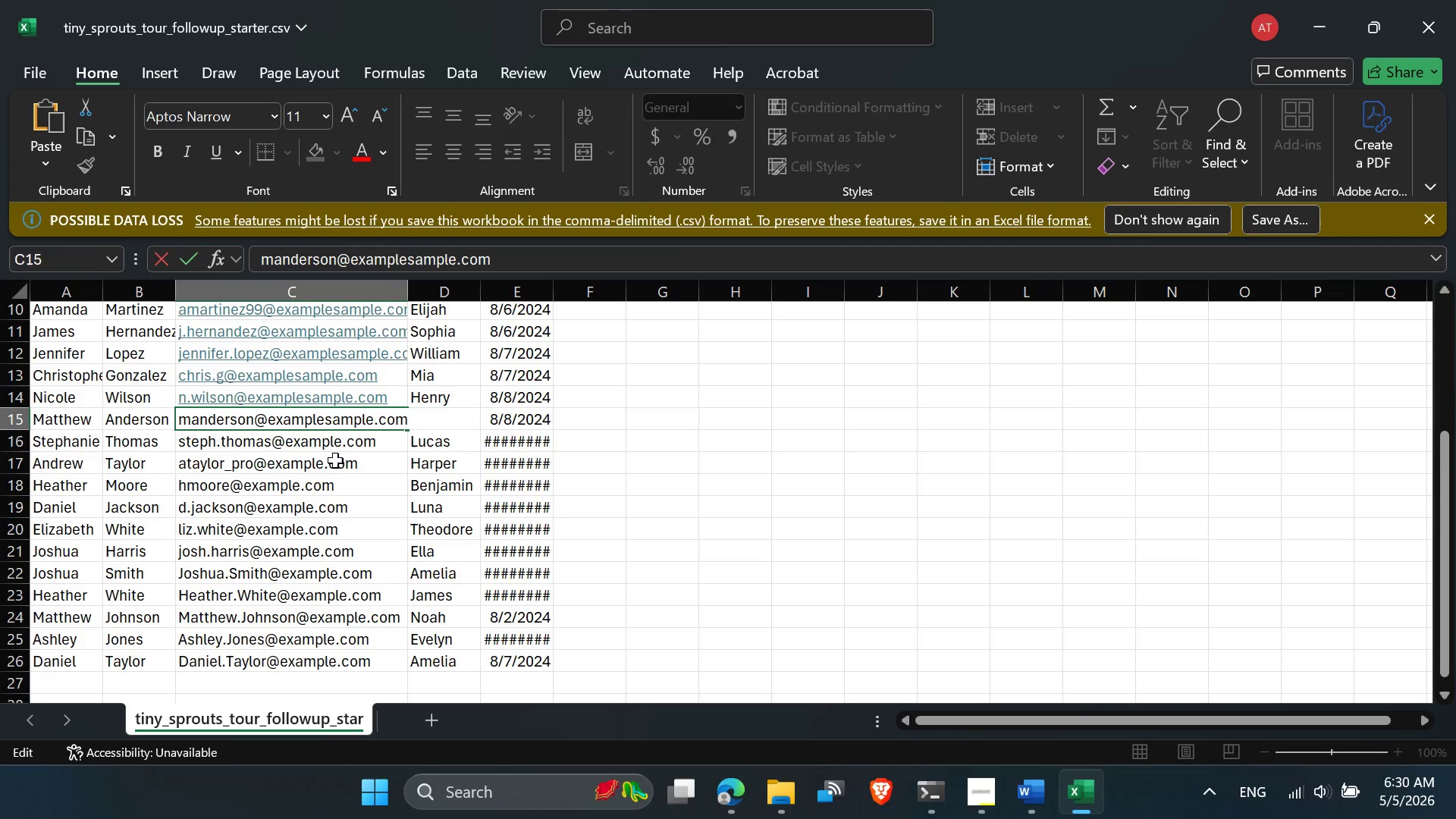 
left_click([335, 460])
 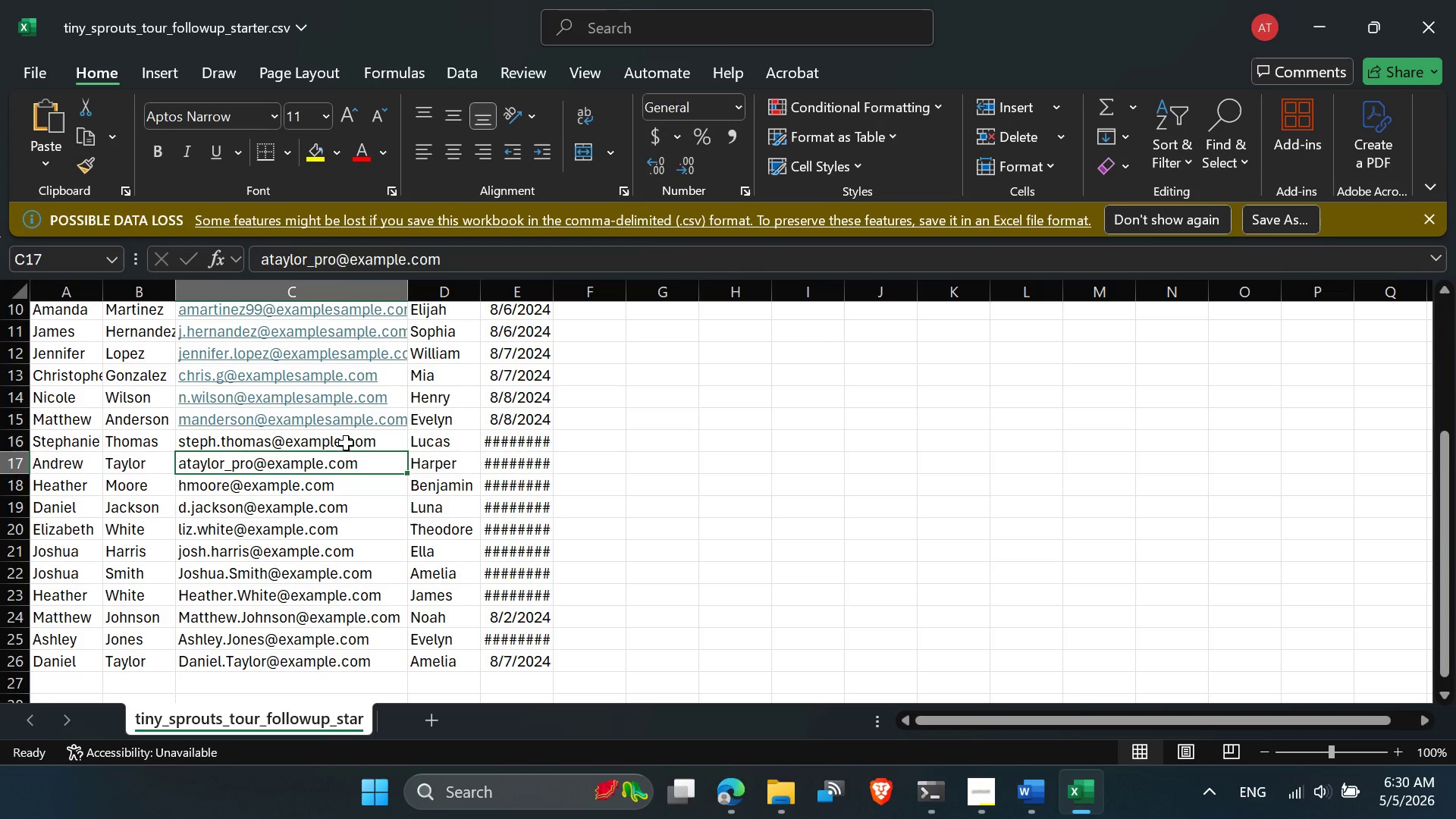 
double_click([346, 443])
 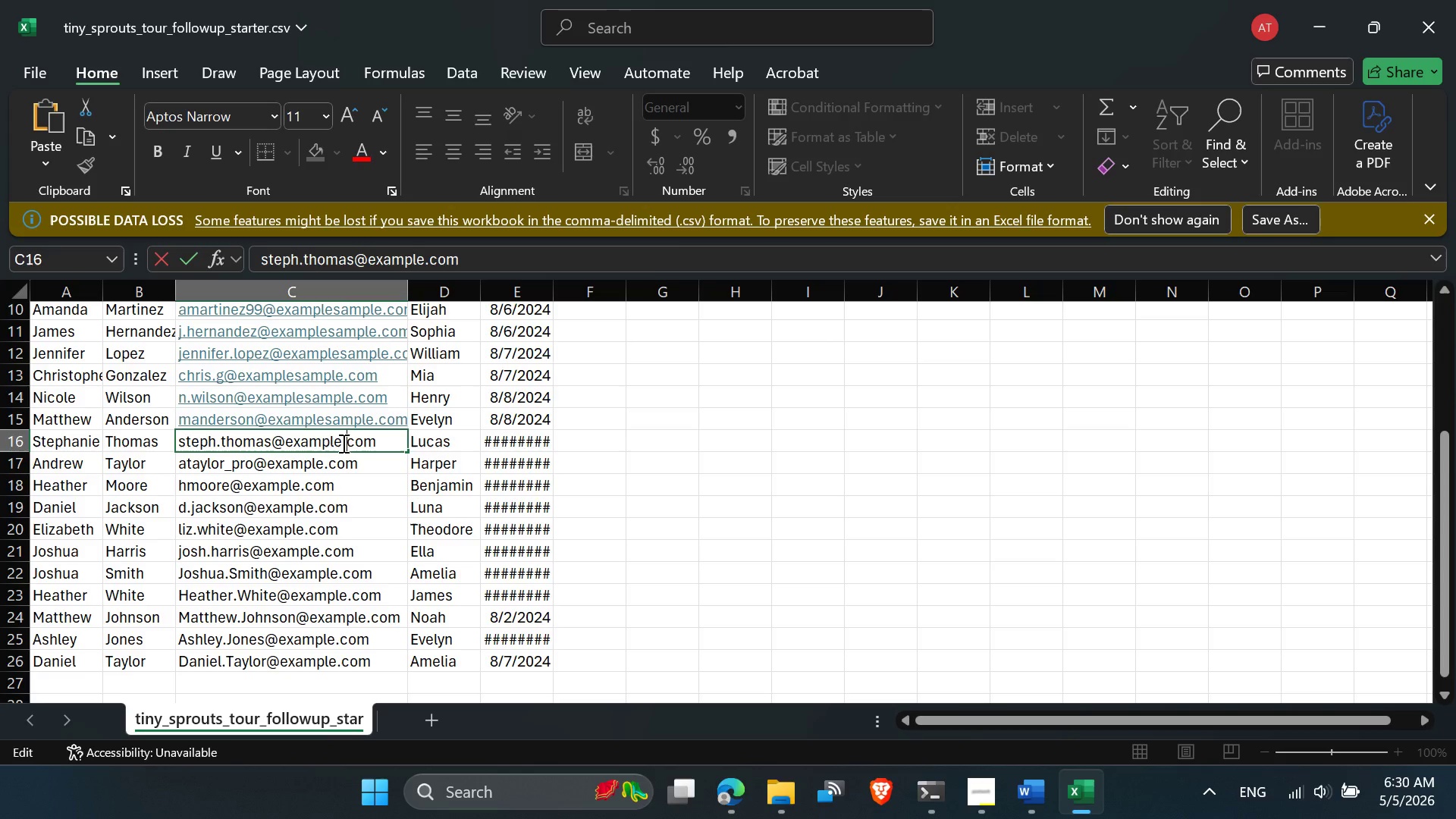 
left_click([342, 443])
 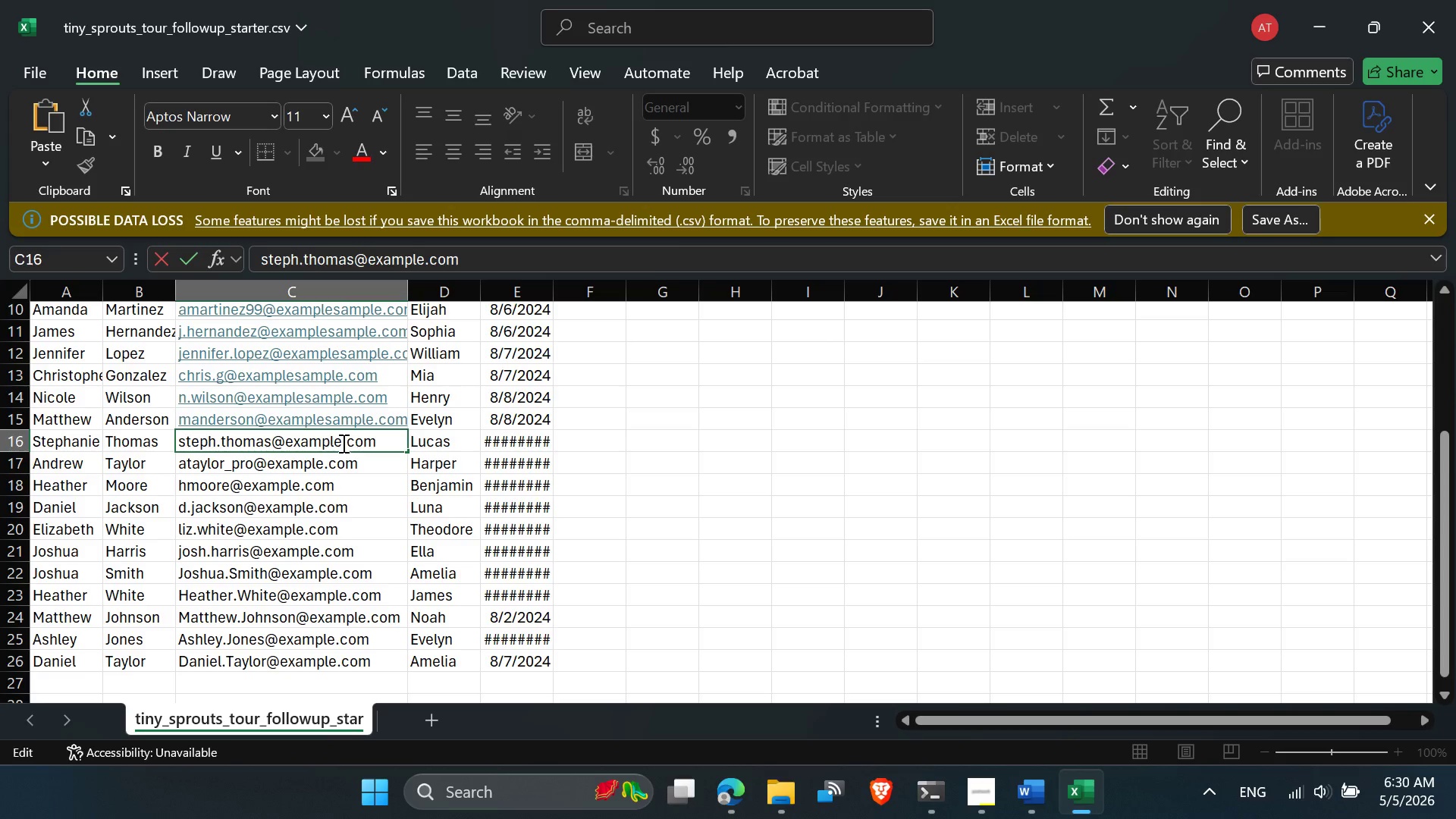 
type(sample)
 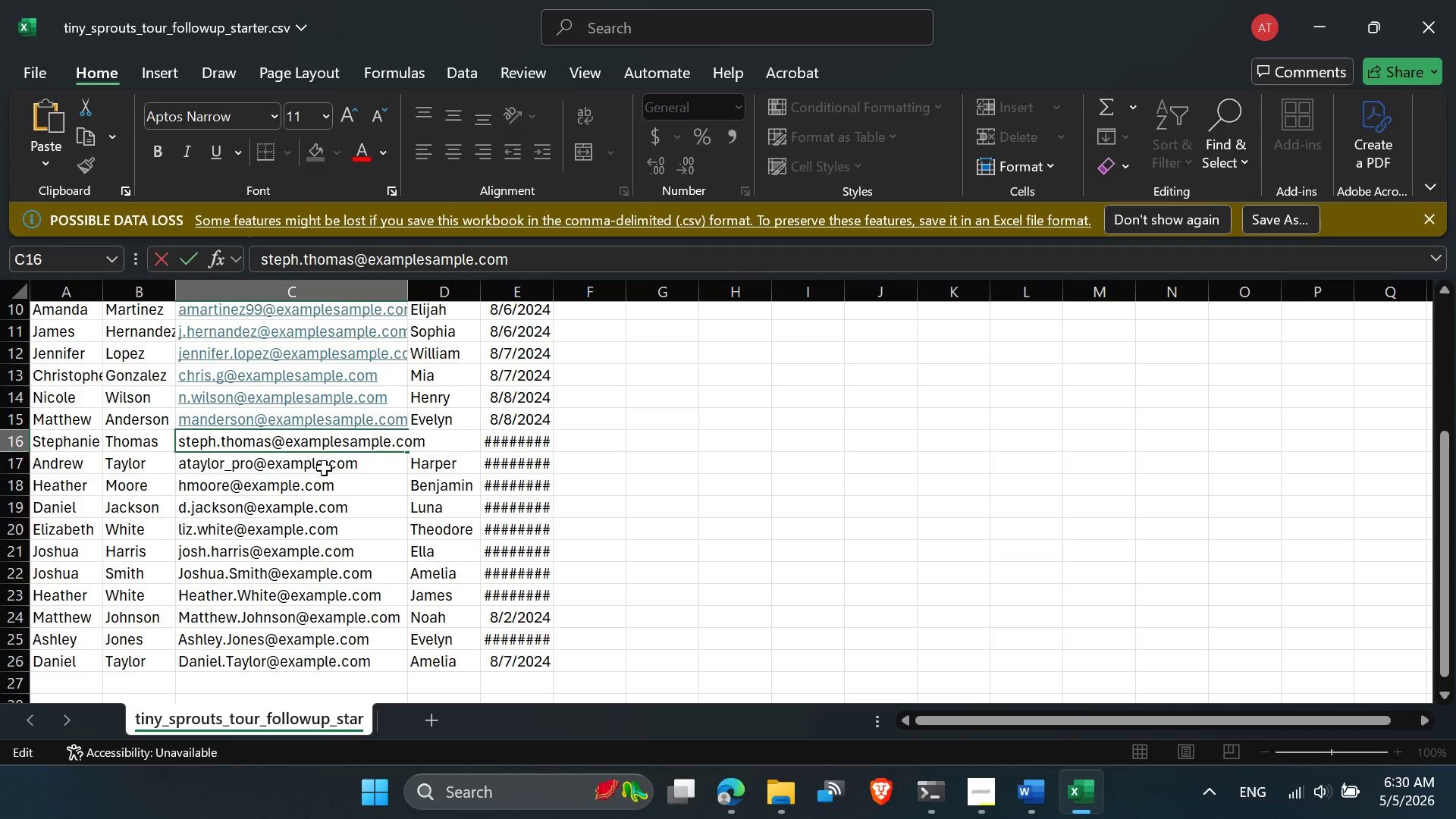 
left_click([324, 468])
 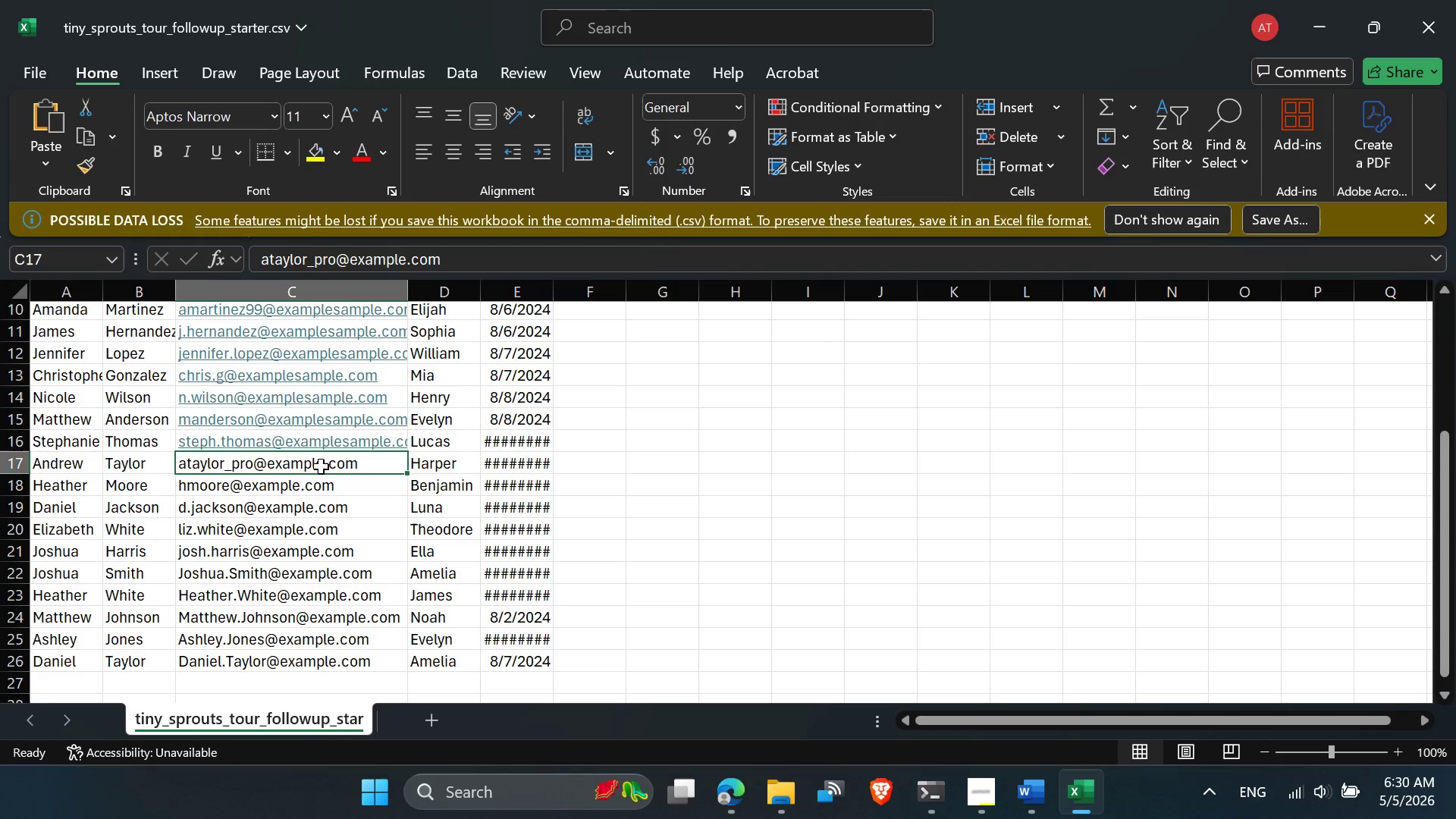 
double_click([321, 466])
 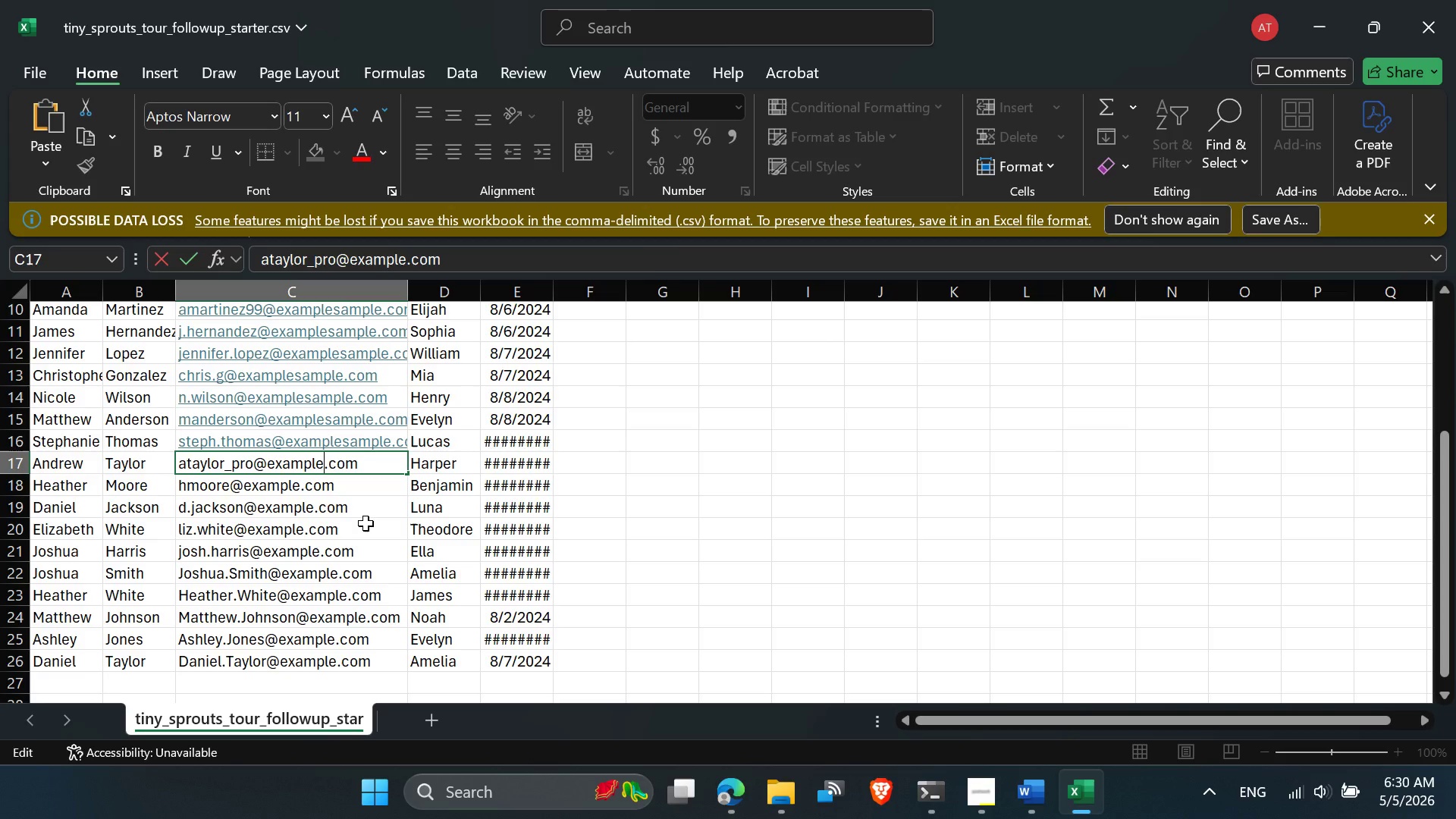 
type(sample)
 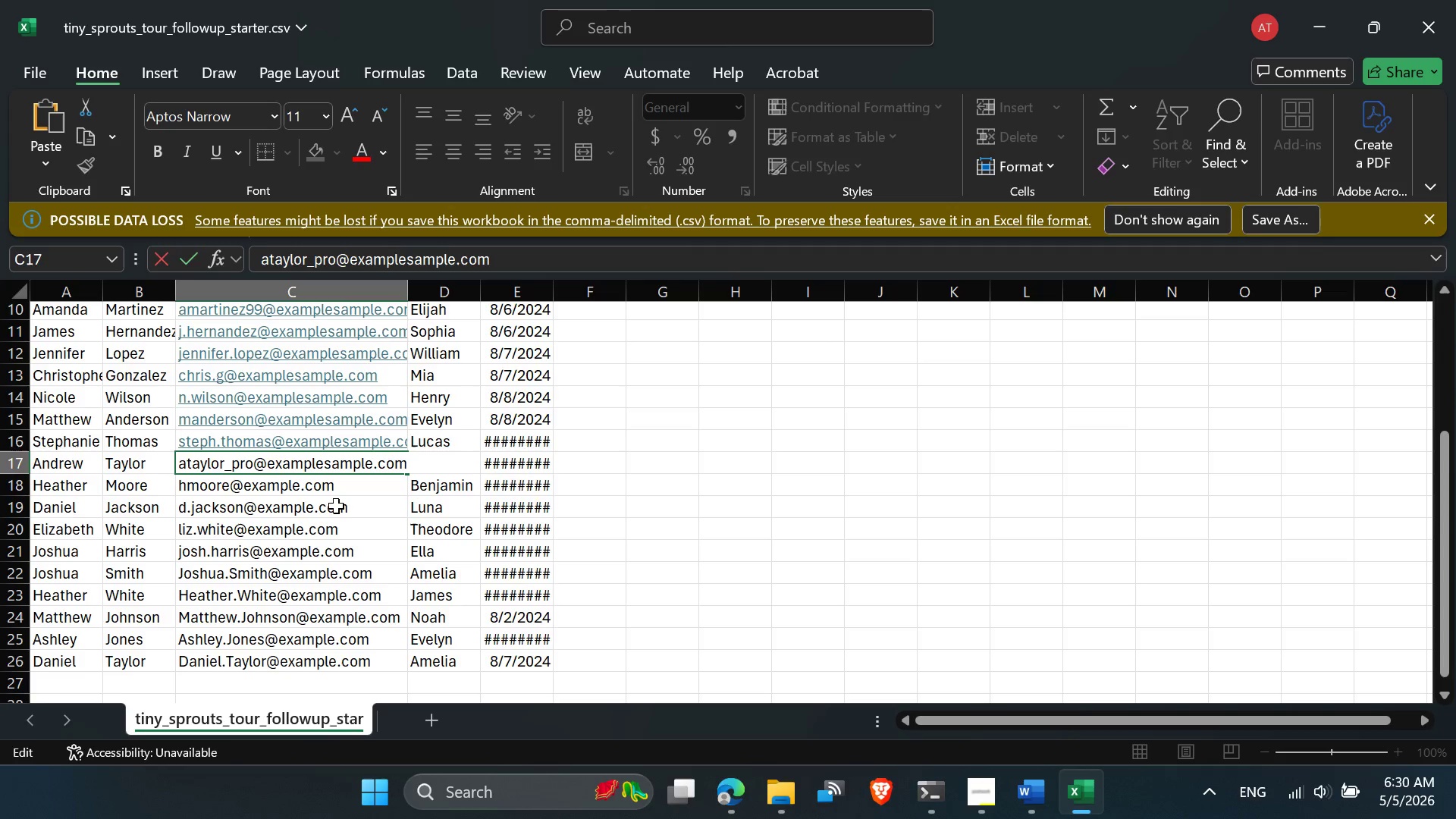 
left_click([336, 506])
 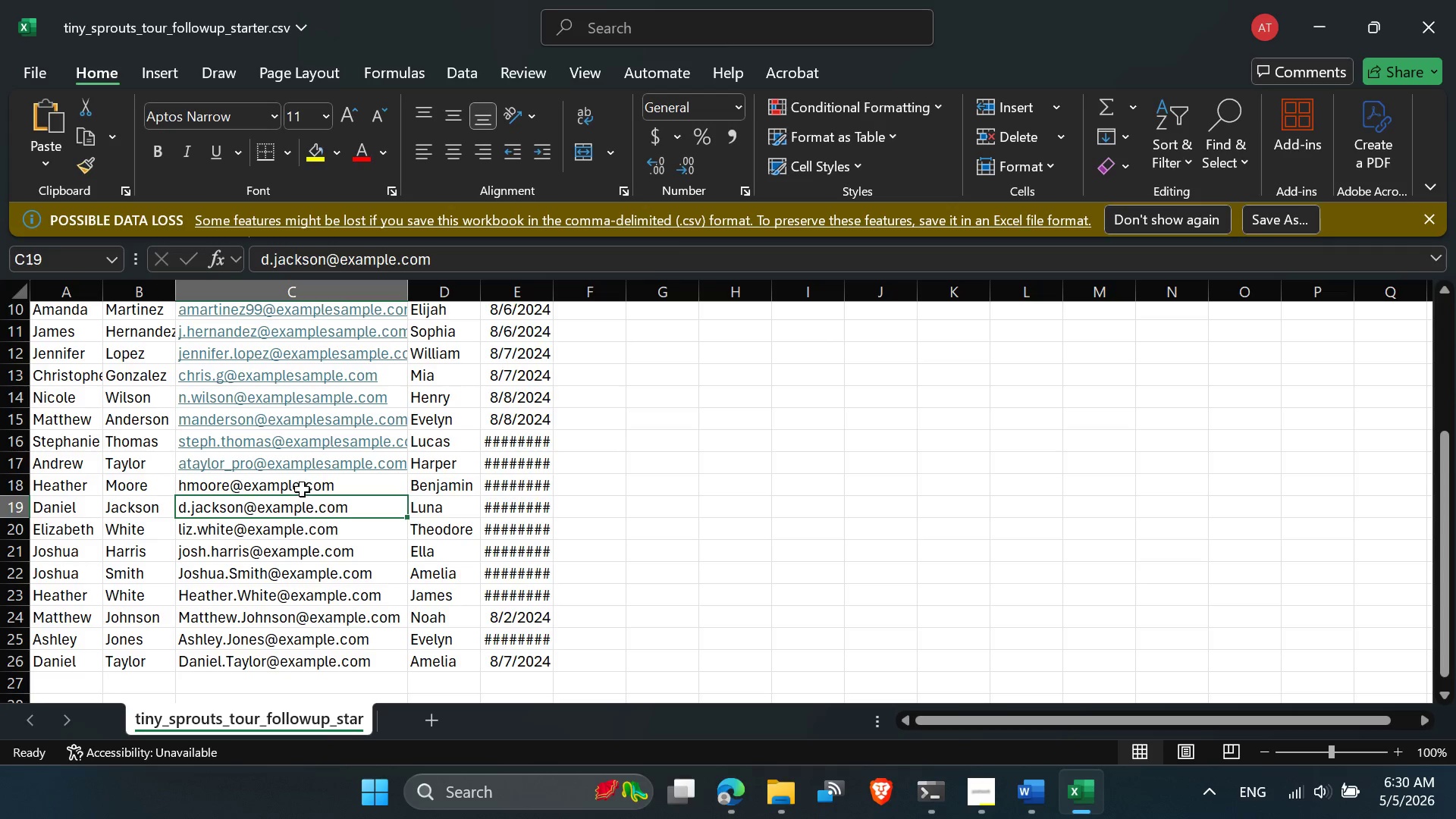 
double_click([302, 488])
 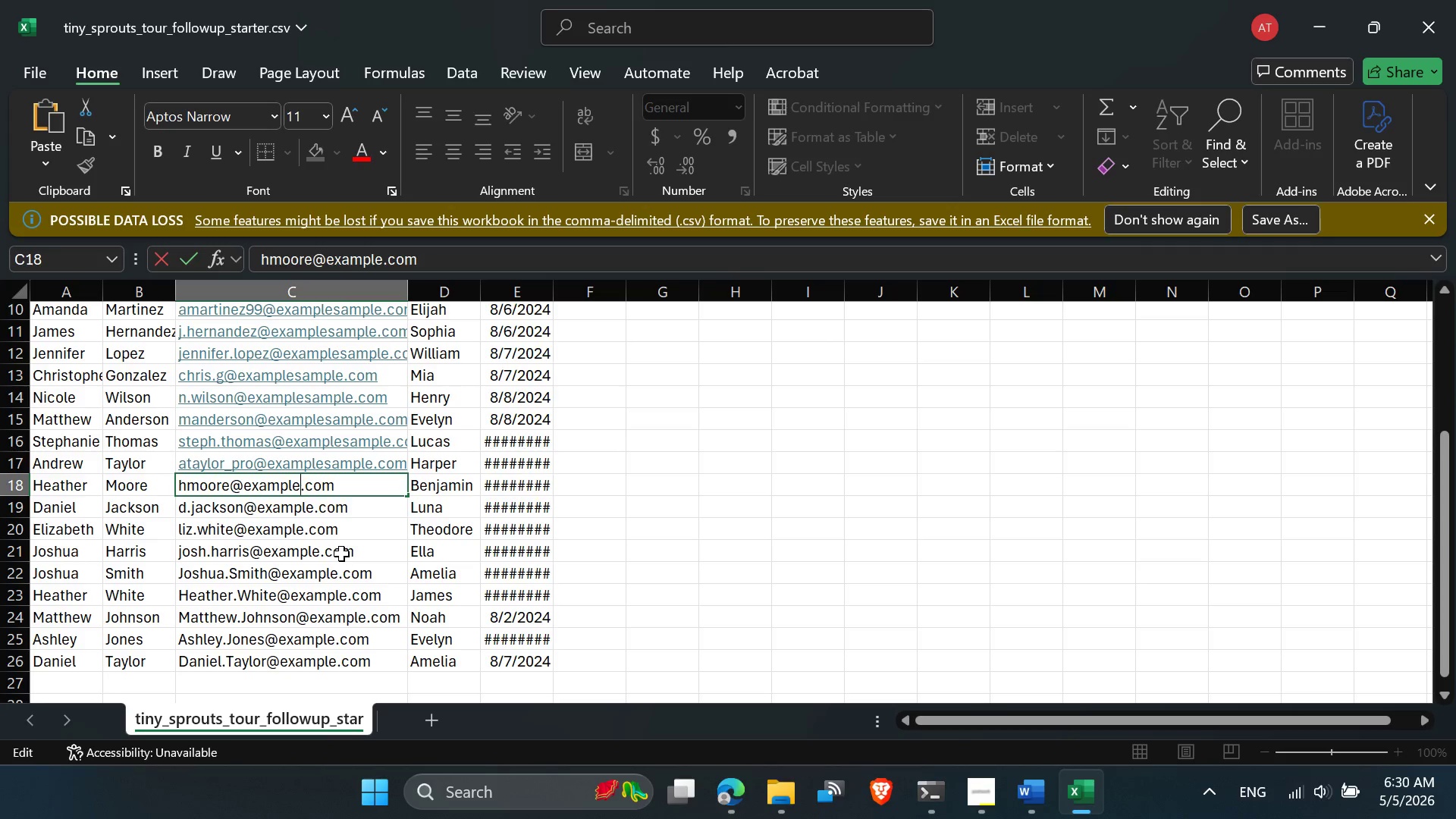 
type(sample)
 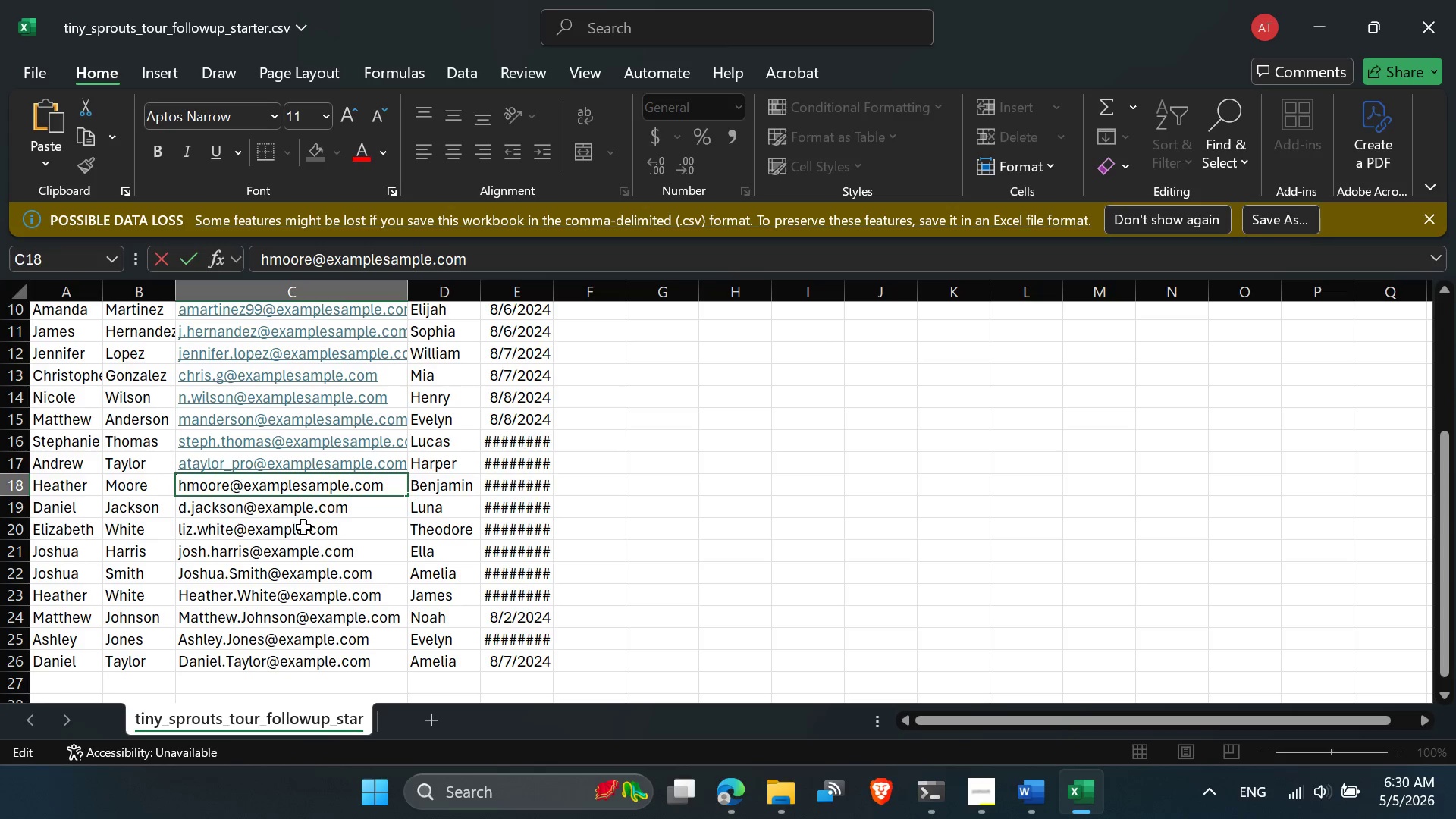 
left_click([303, 527])
 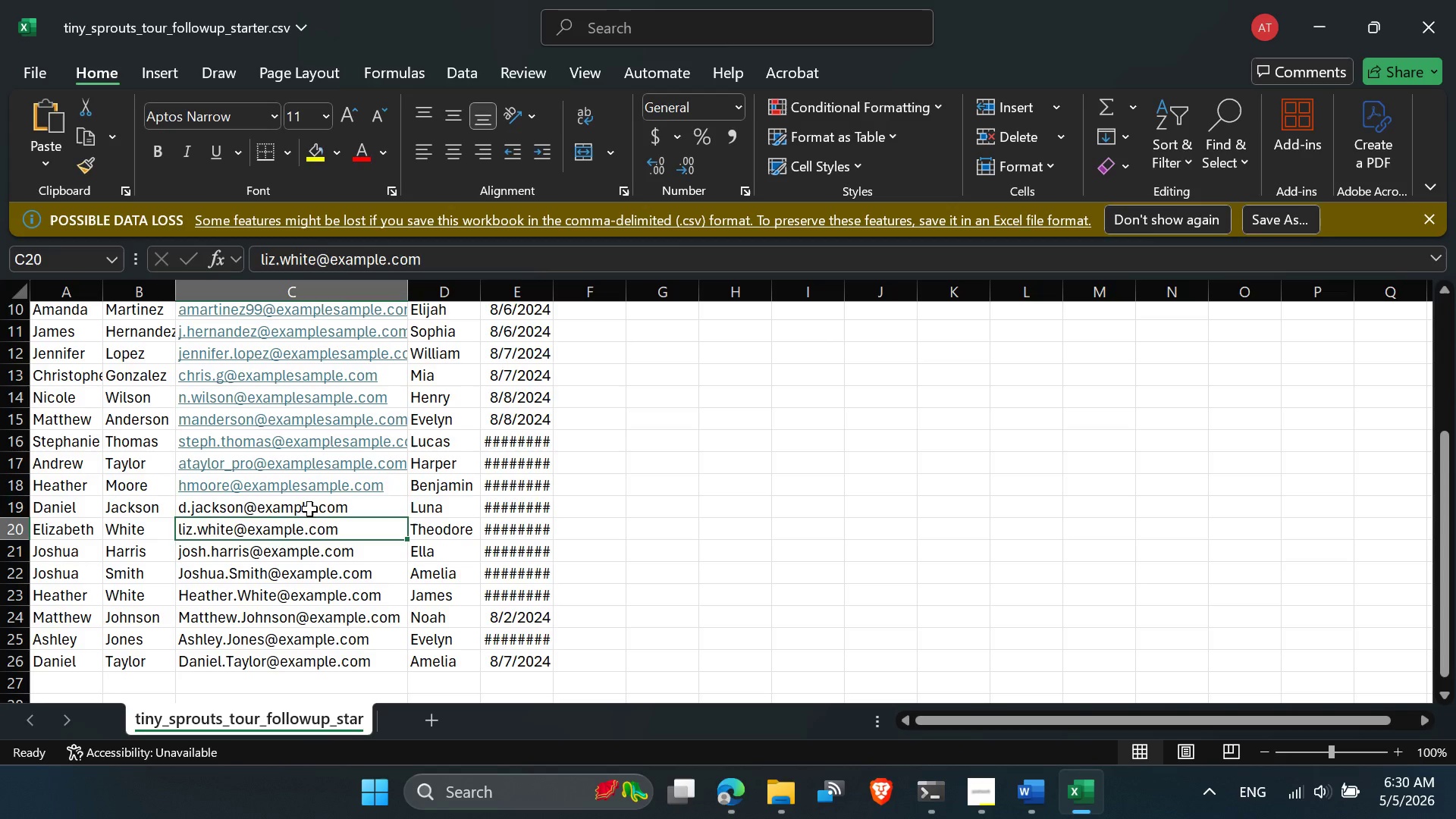 
double_click([309, 509])
 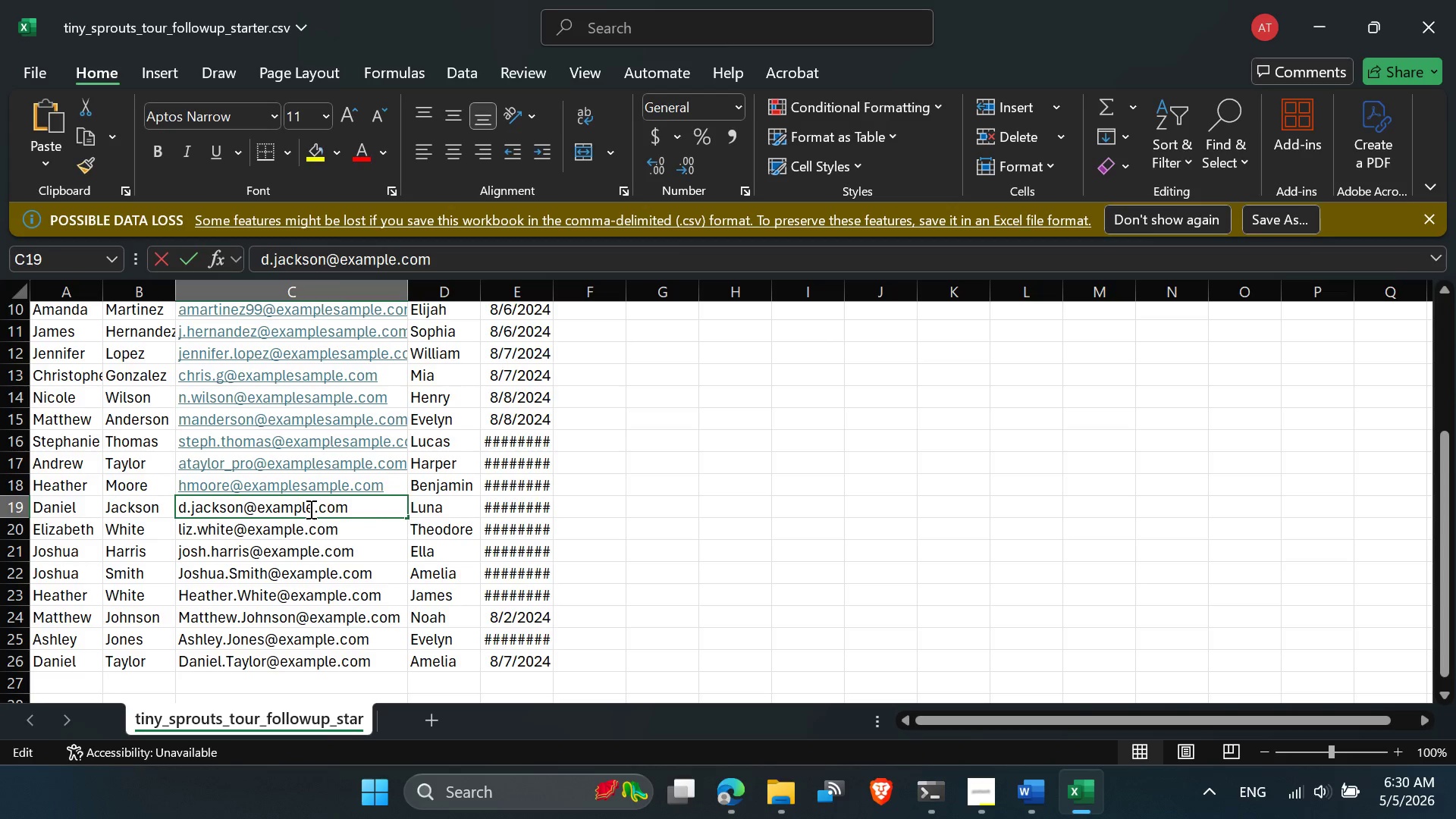 
triple_click([309, 509])
 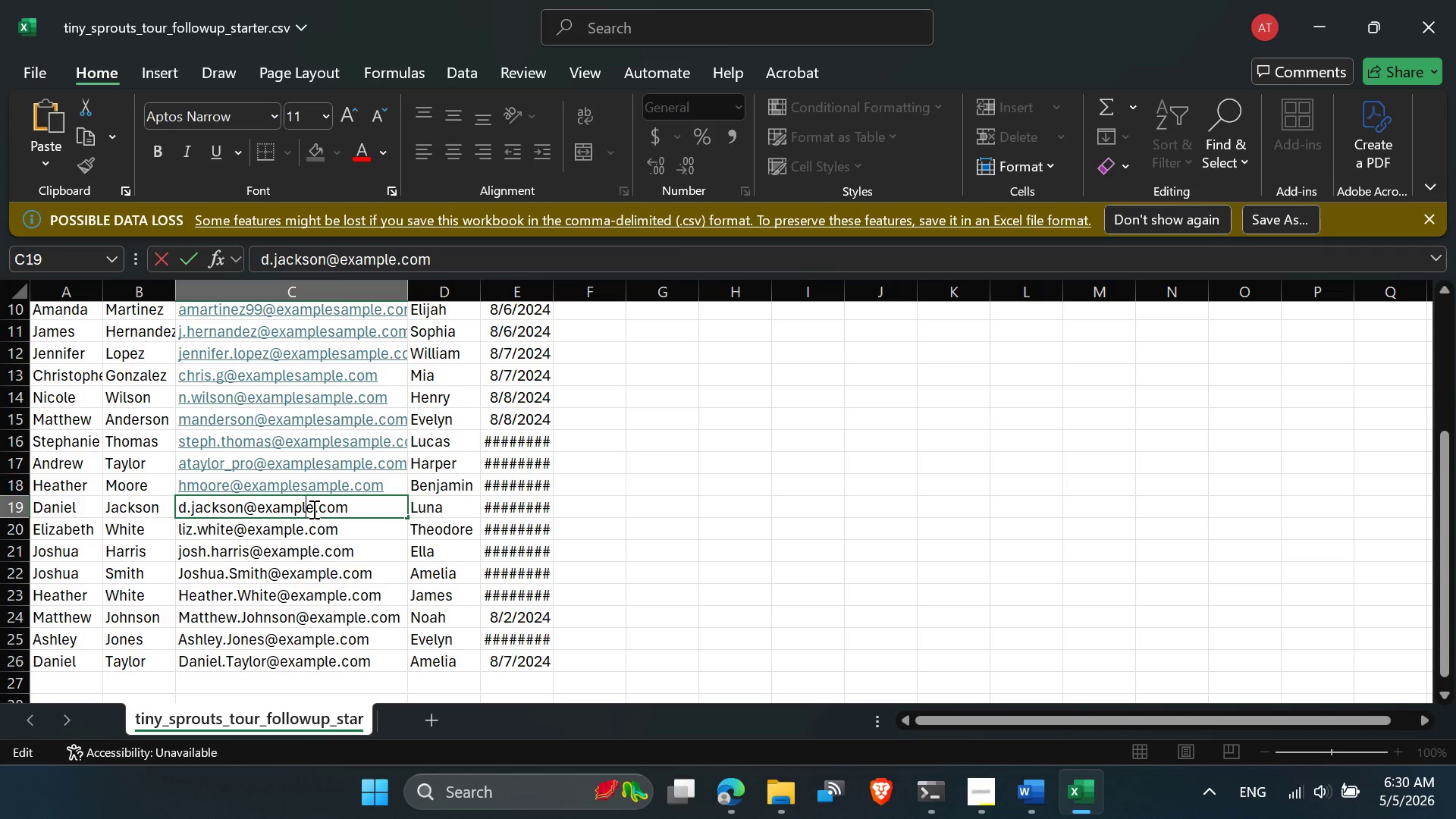 
left_click([312, 509])
 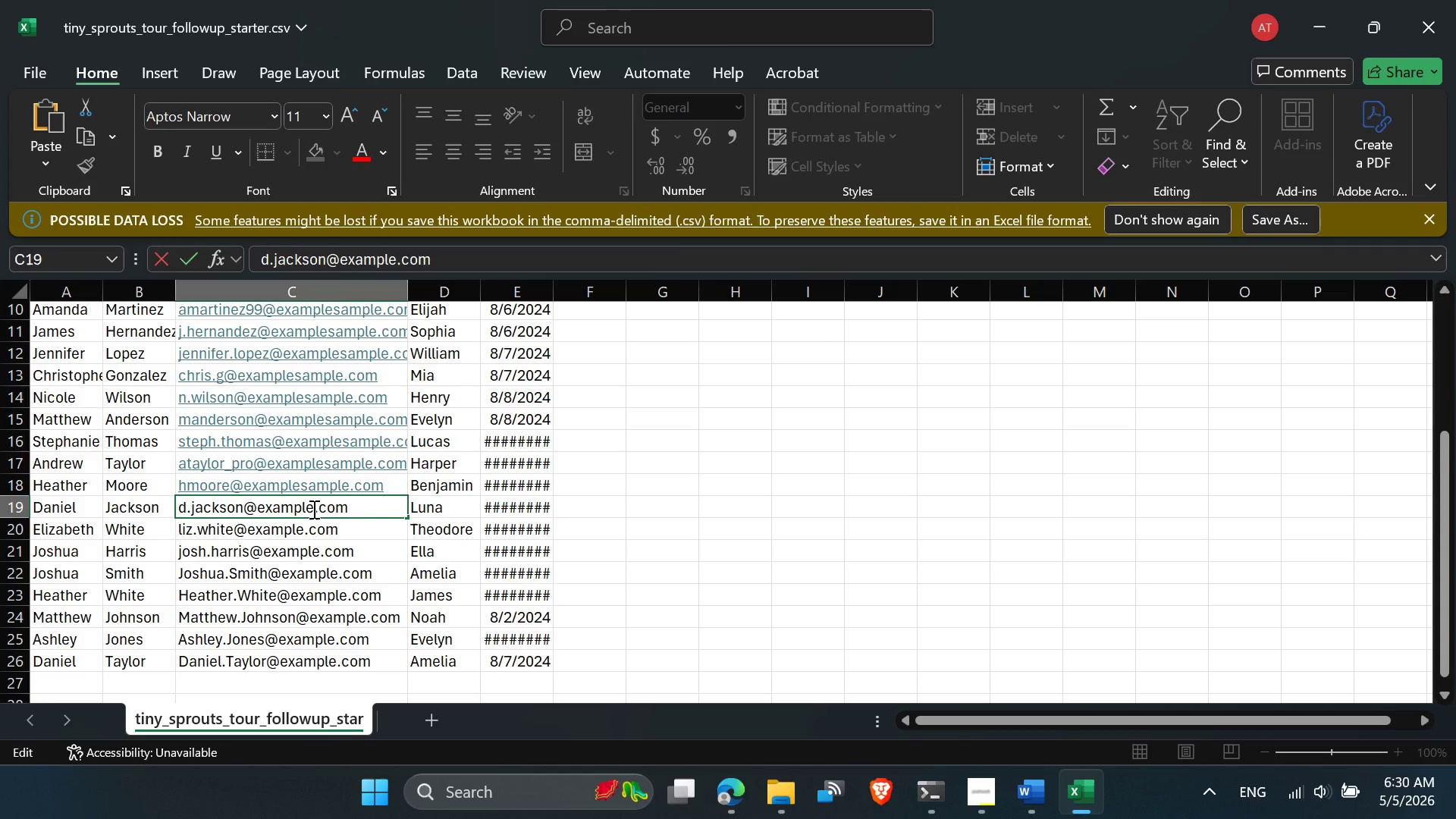 
type(sample)
 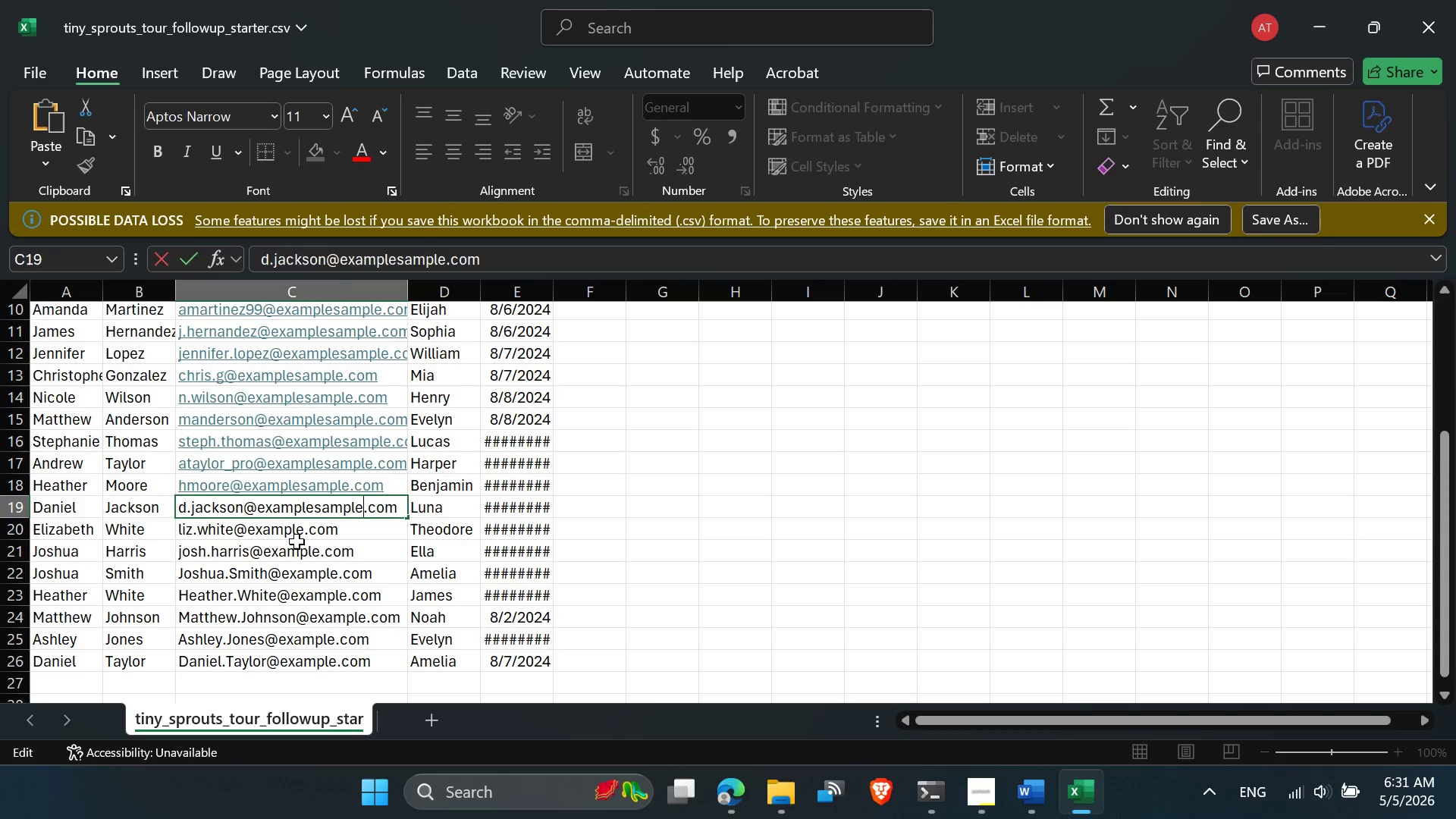 
left_click([297, 541])
 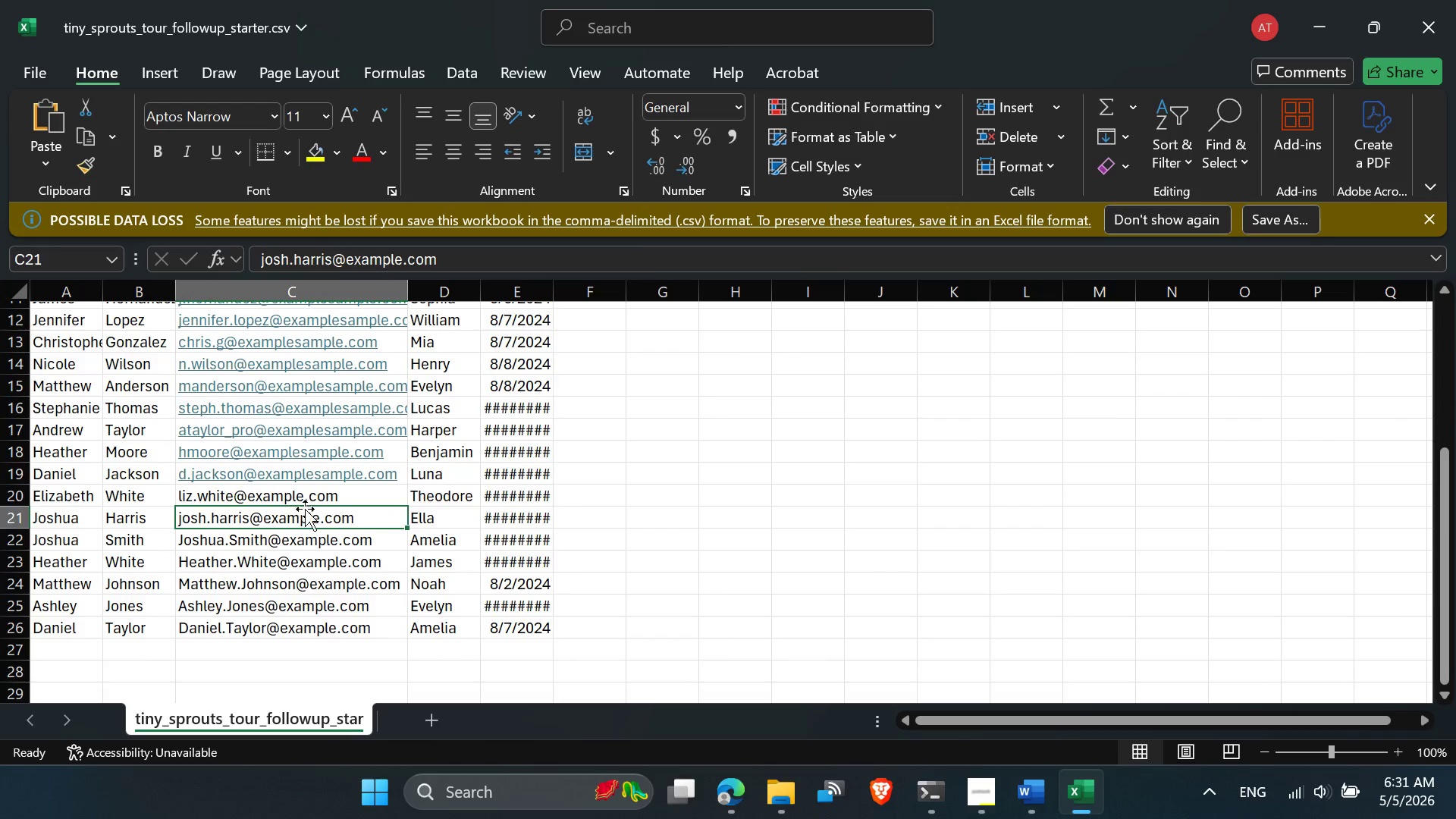 
double_click([305, 500])
 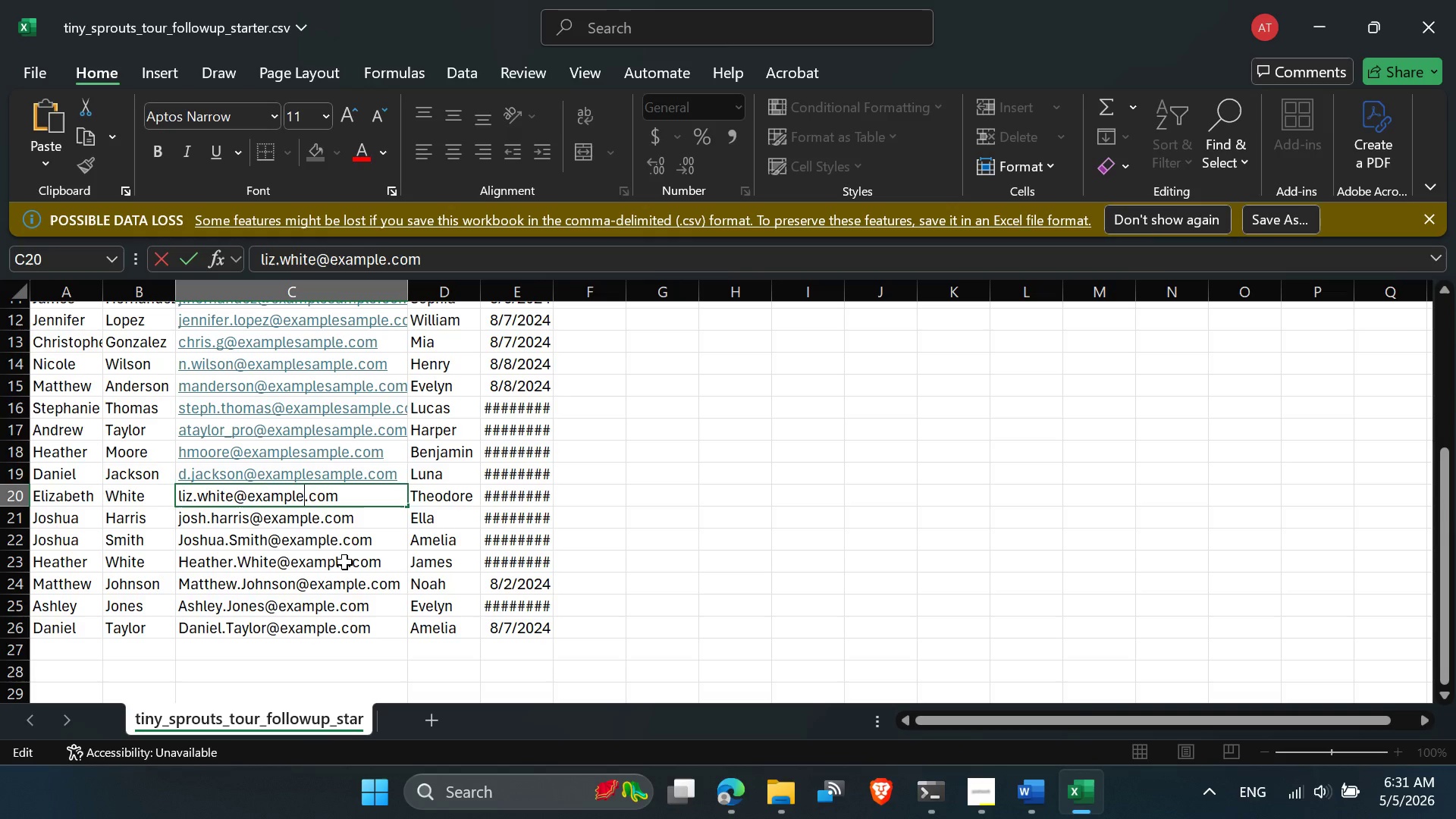 
type(sample)
 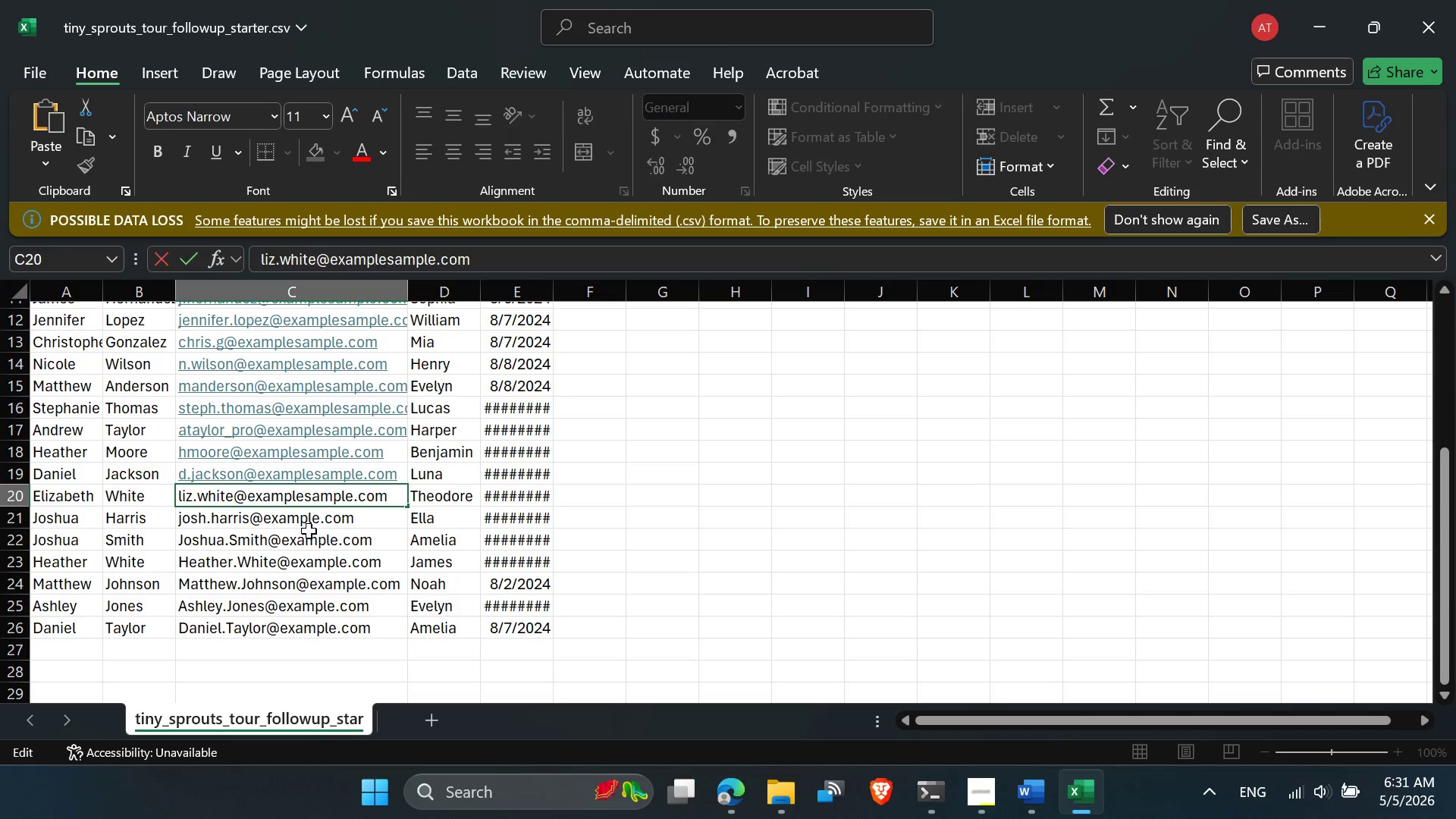 
left_click([309, 531])
 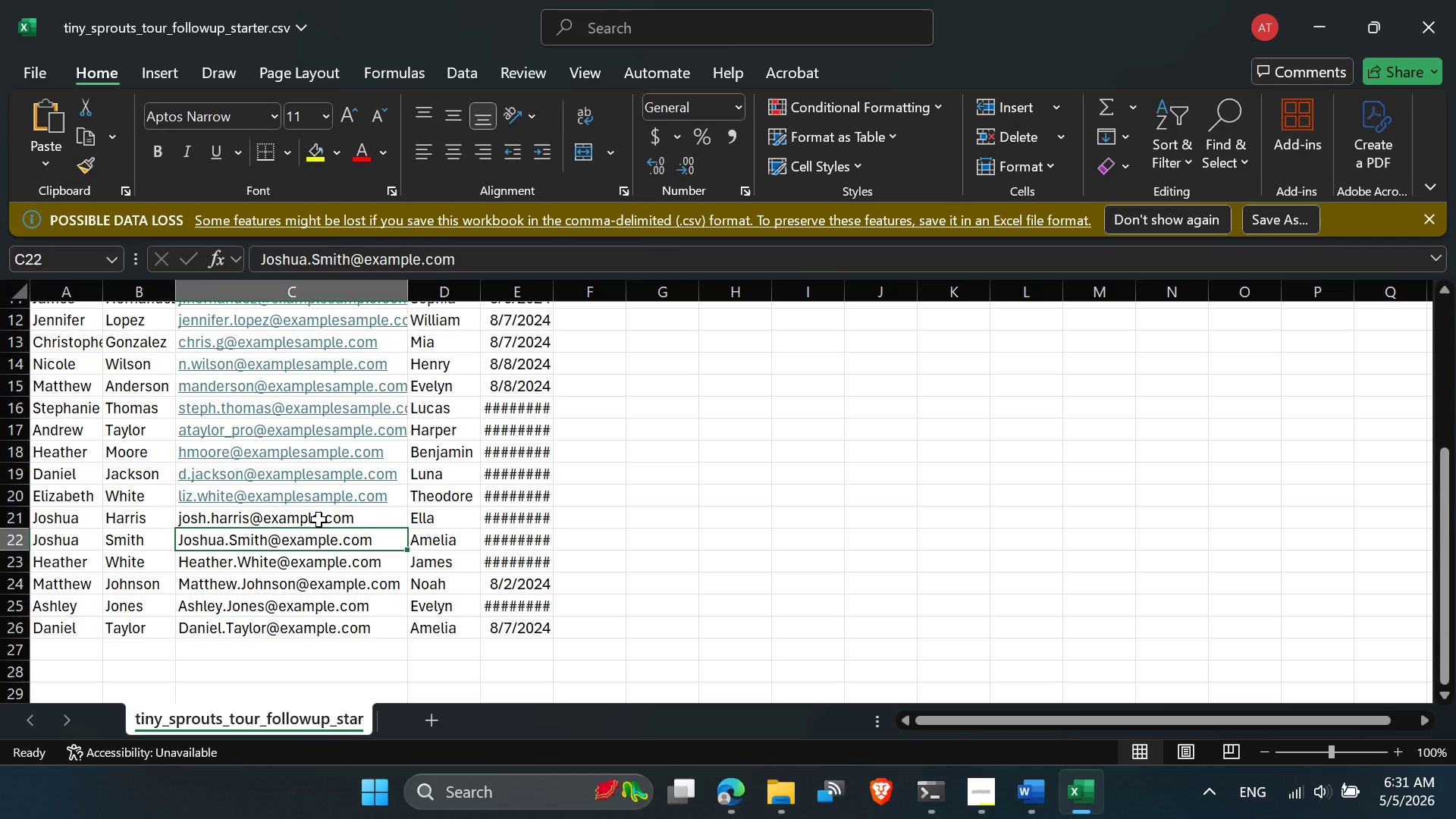 
double_click([318, 519])
 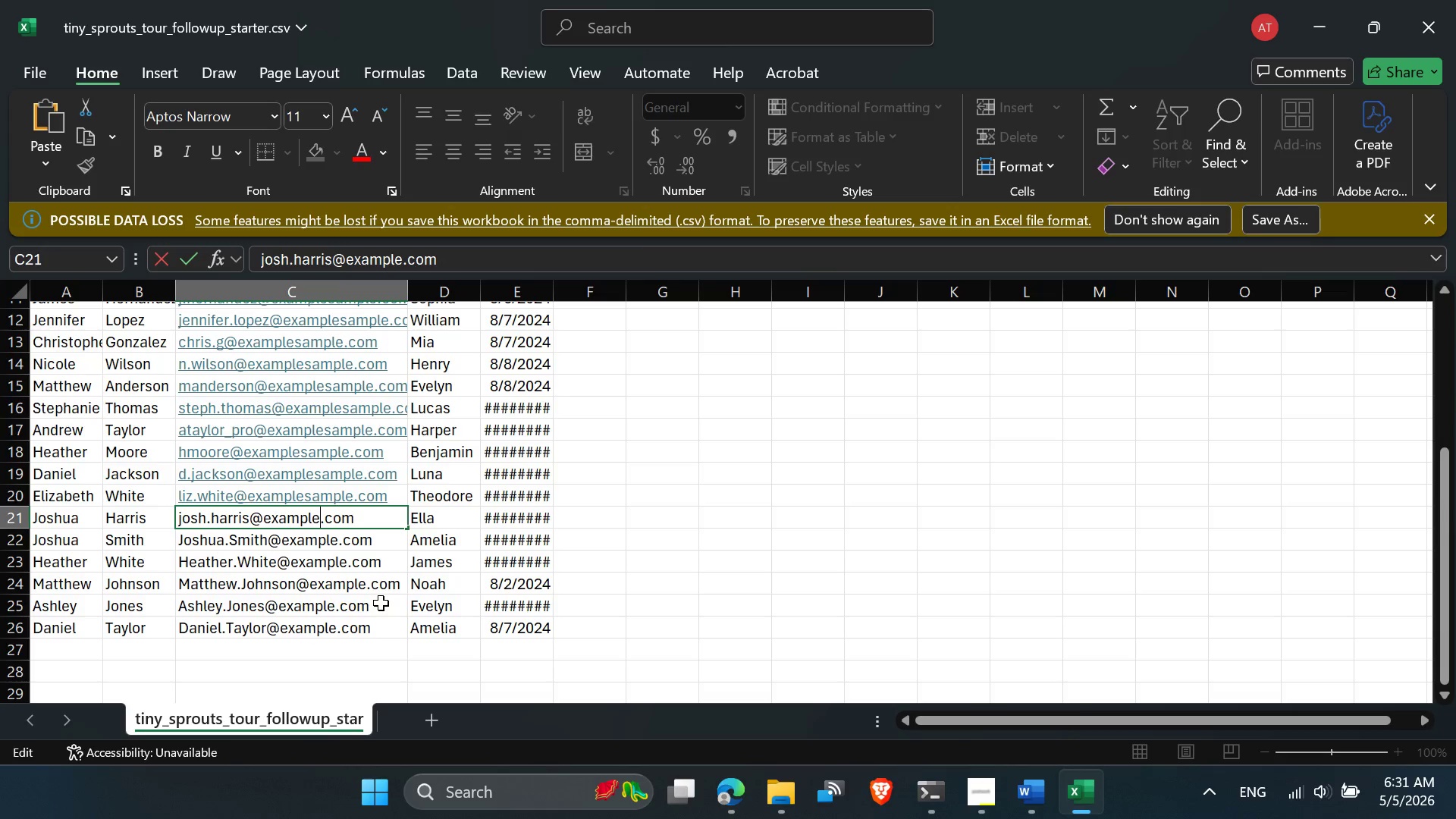 
type(sample)
 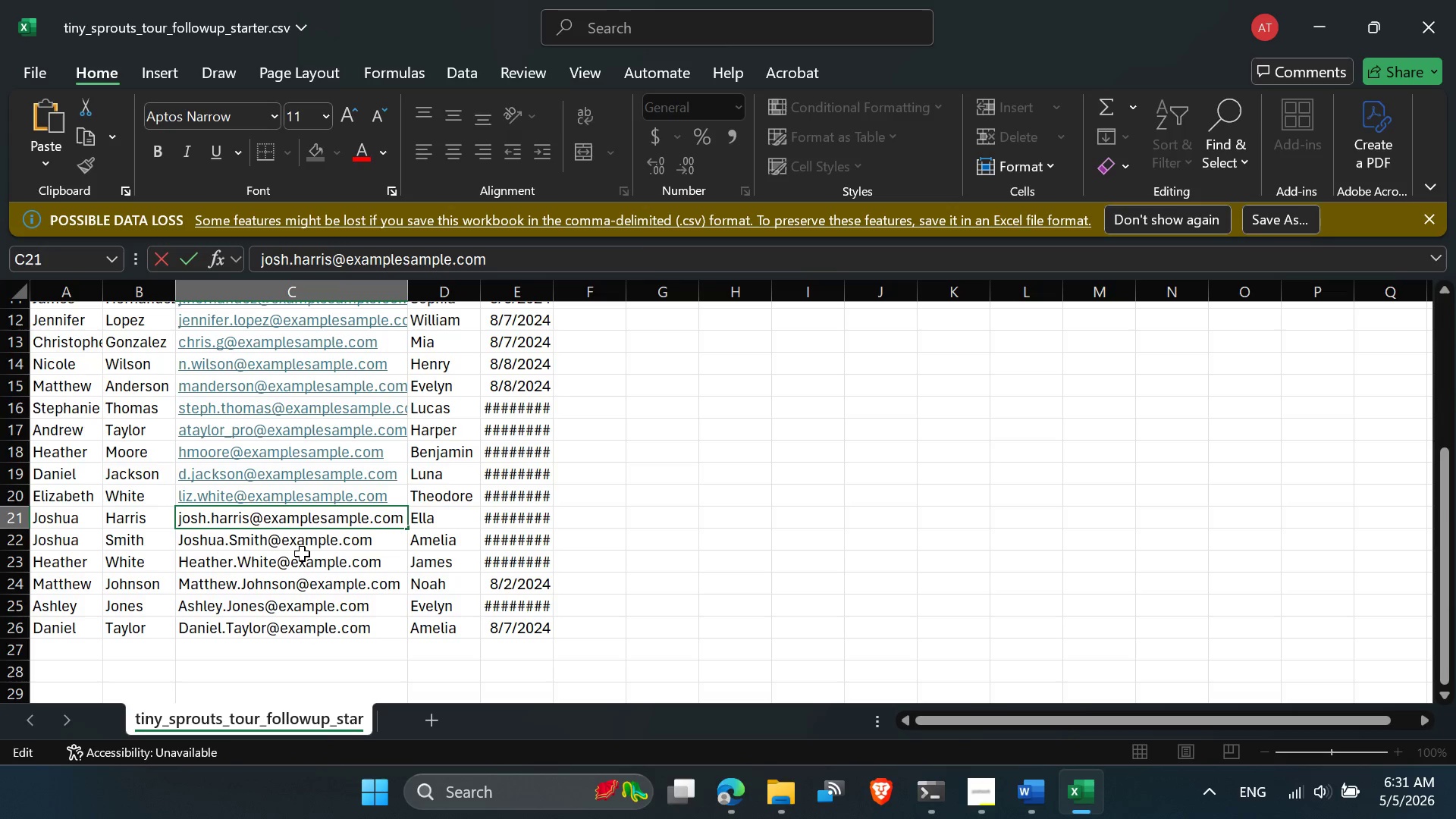 
left_click([302, 552])
 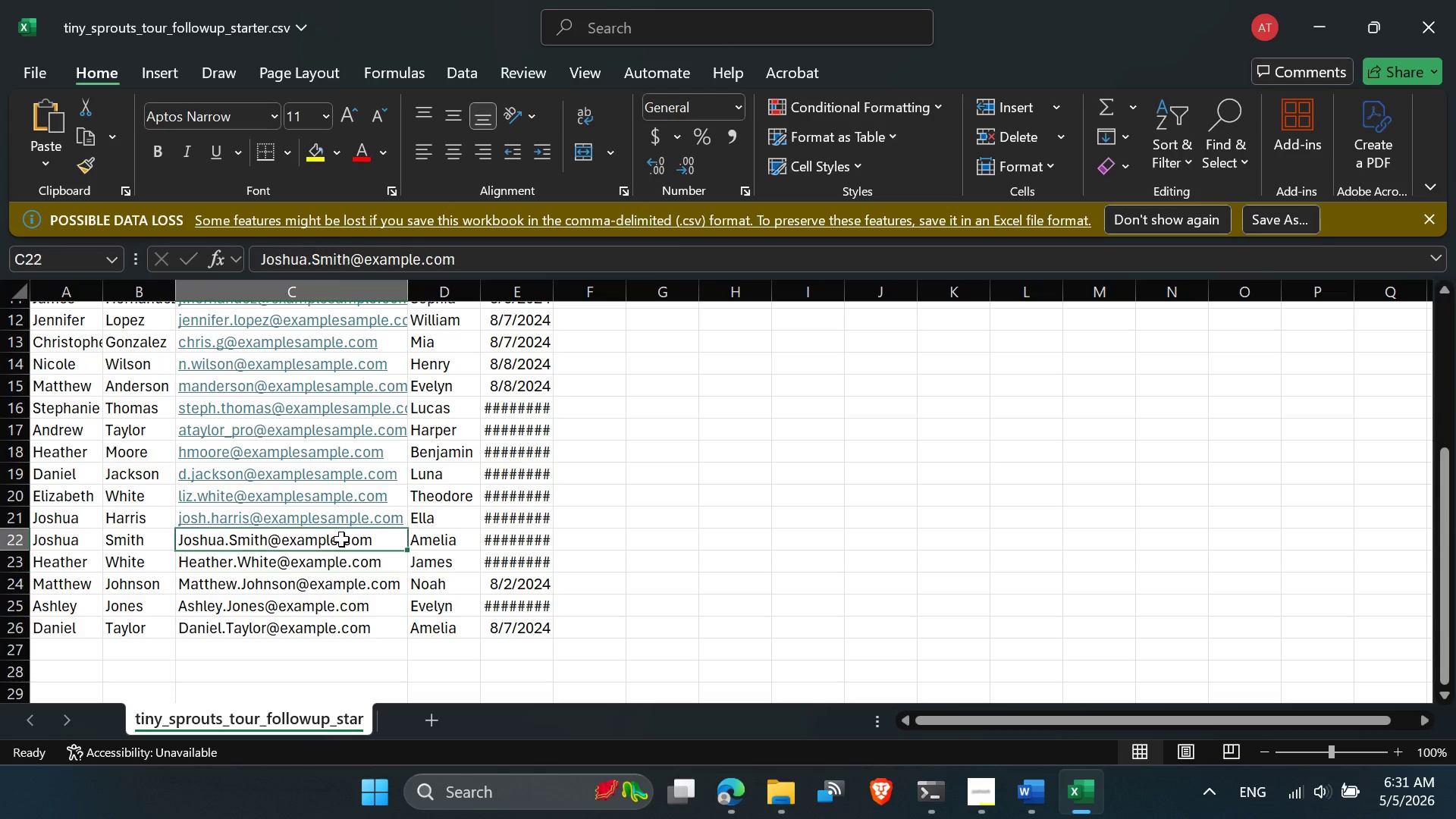 
double_click([341, 539])
 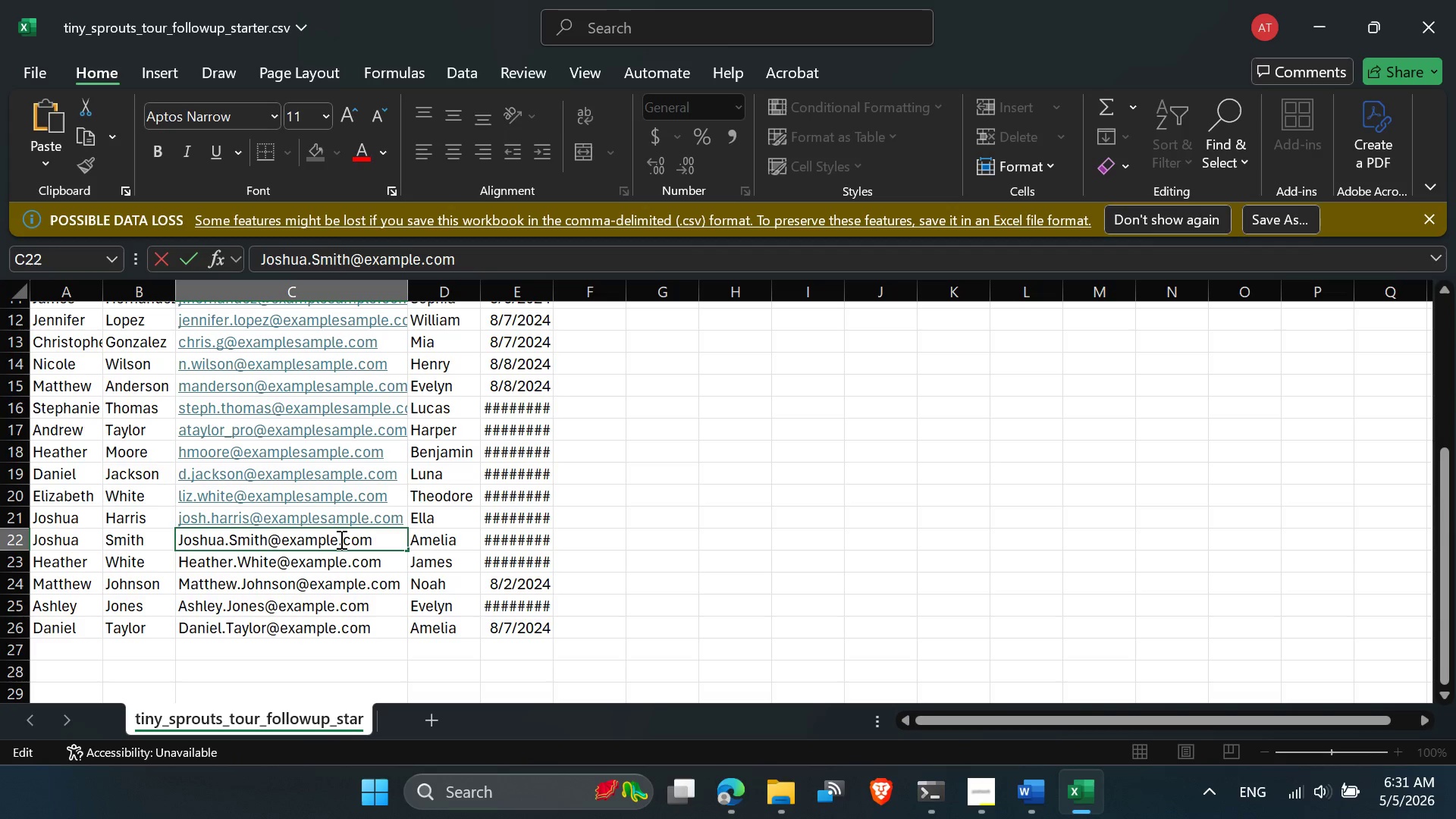 
left_click([340, 539])
 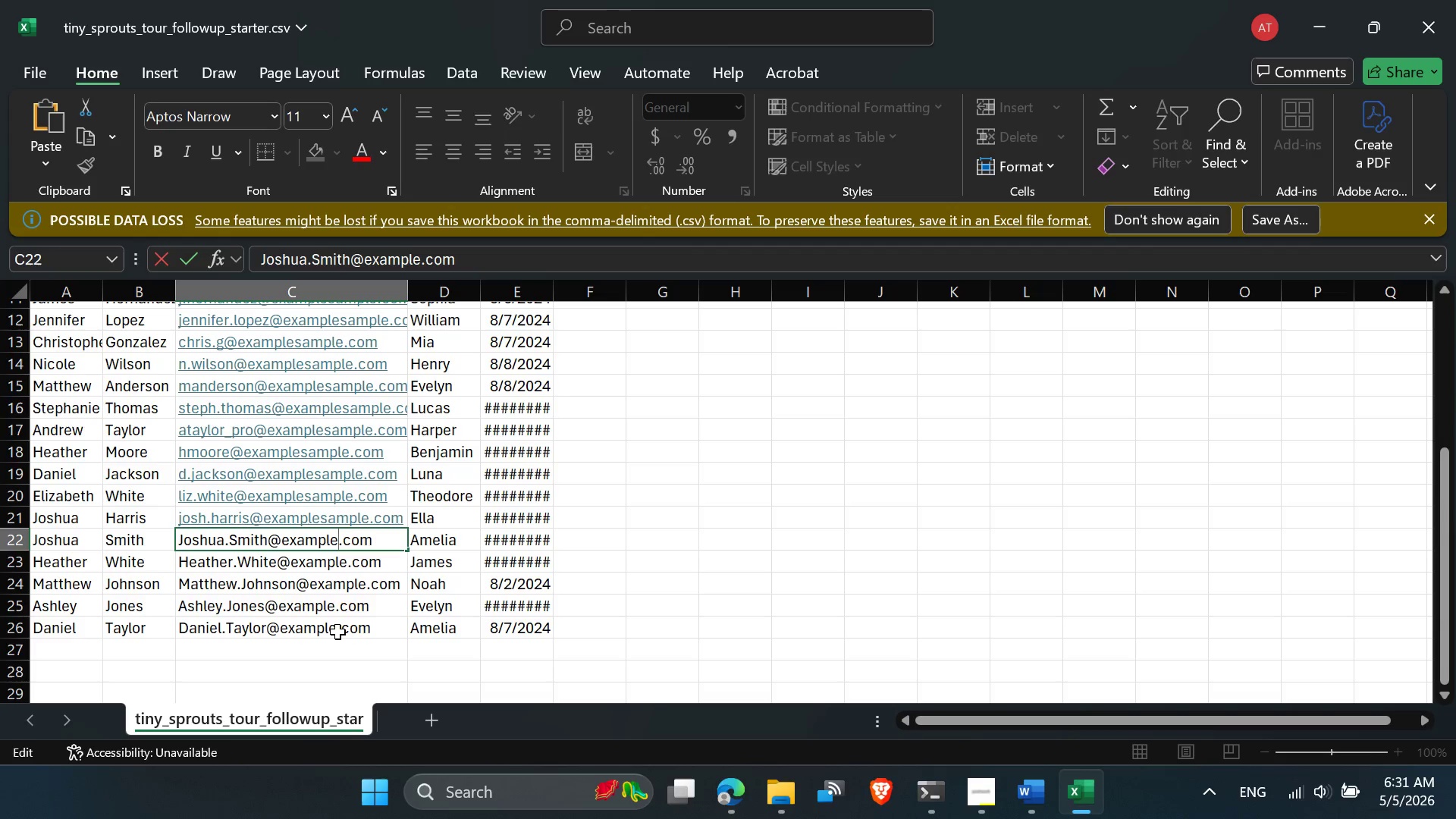 
type(sample)
 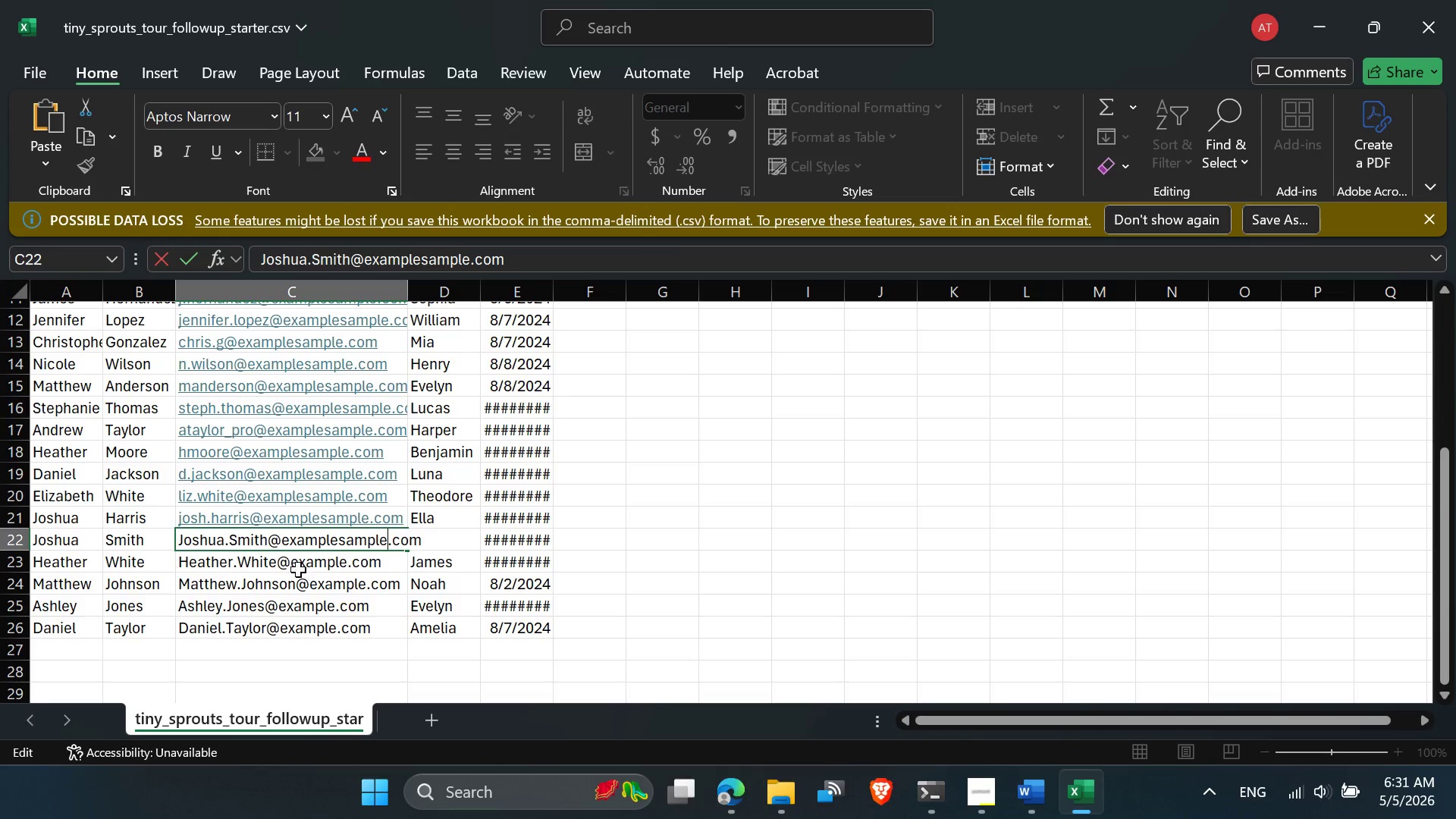 
left_click([298, 569])
 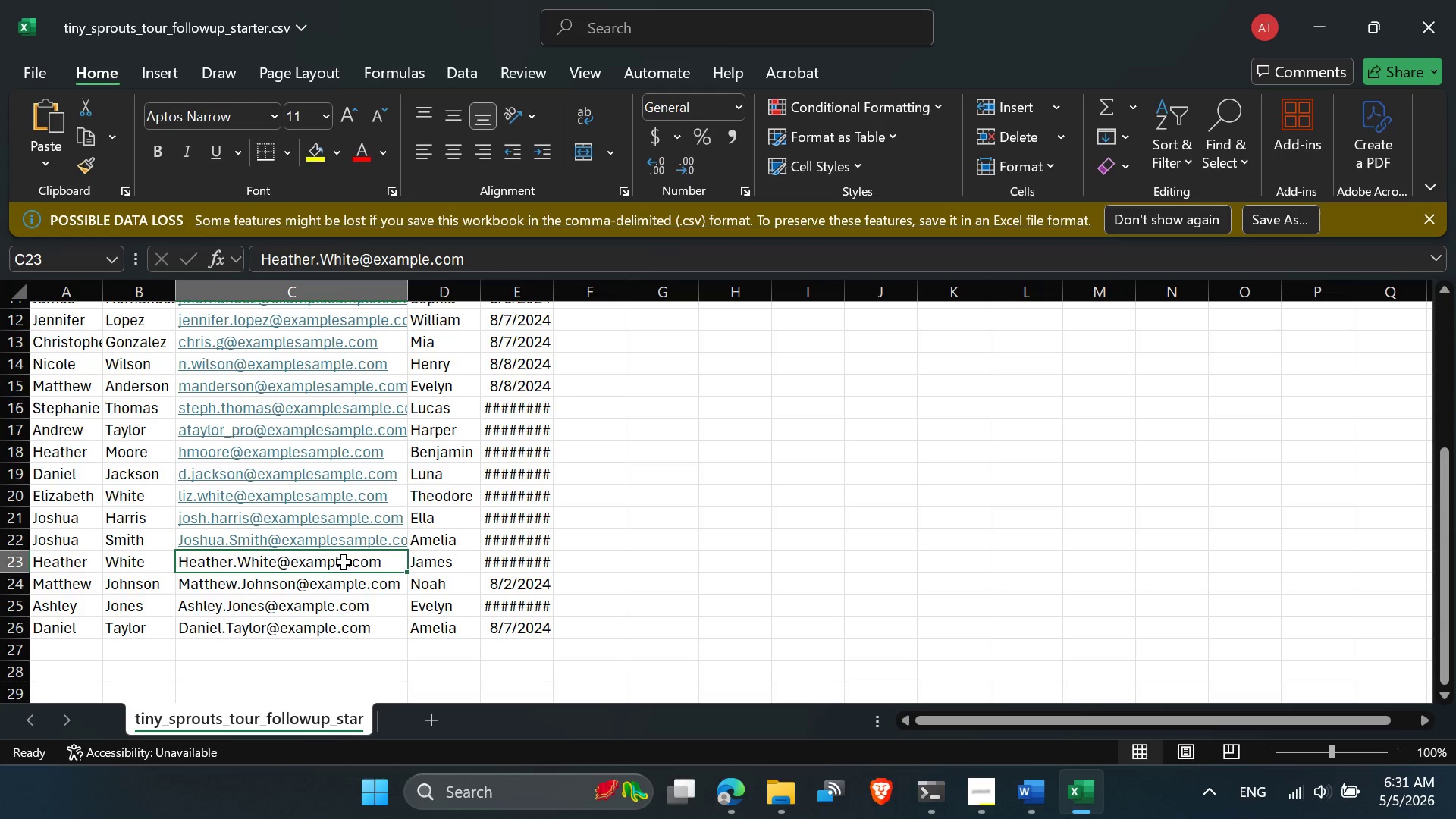 
double_click([344, 562])
 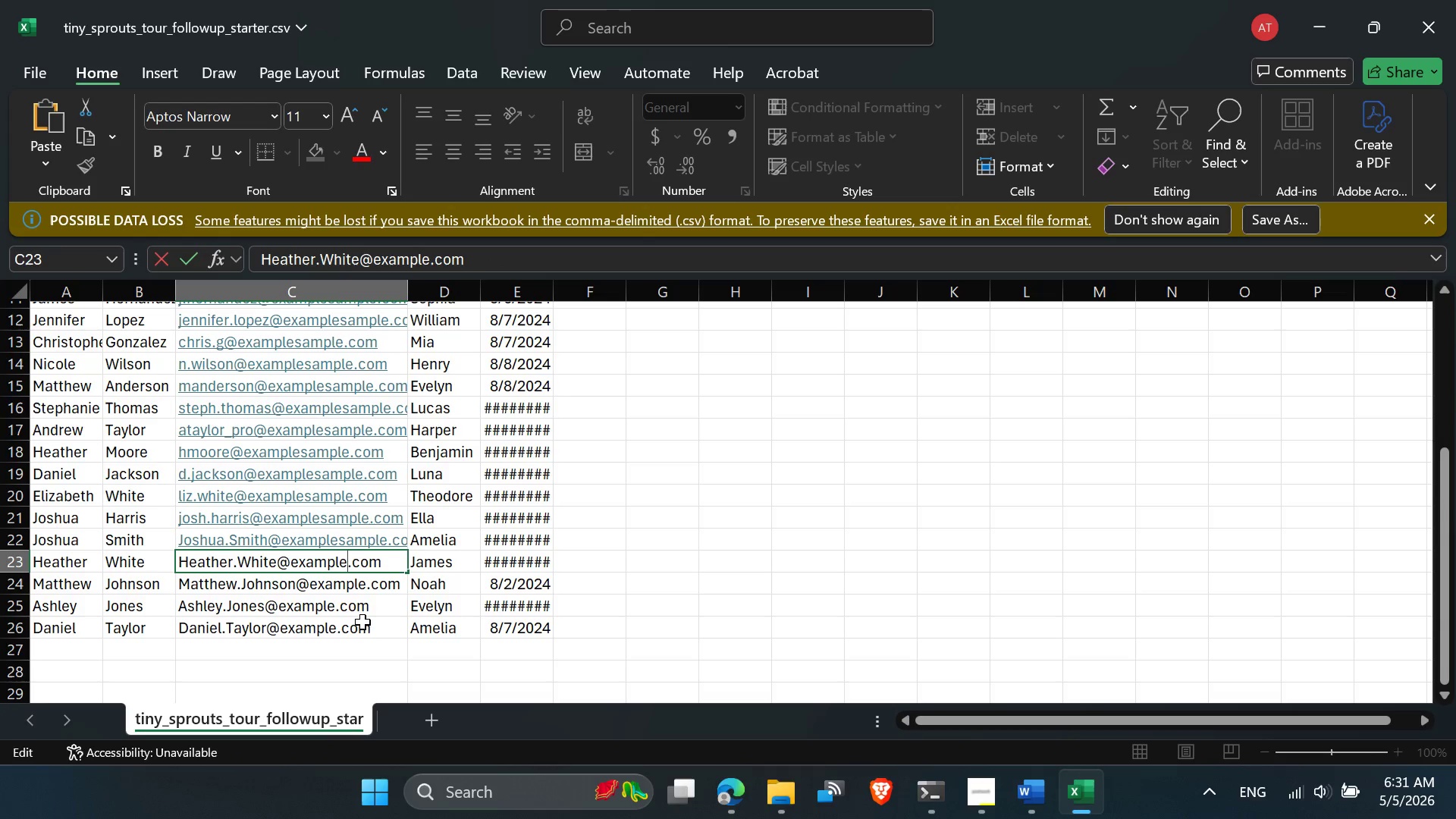 
type(sample)
 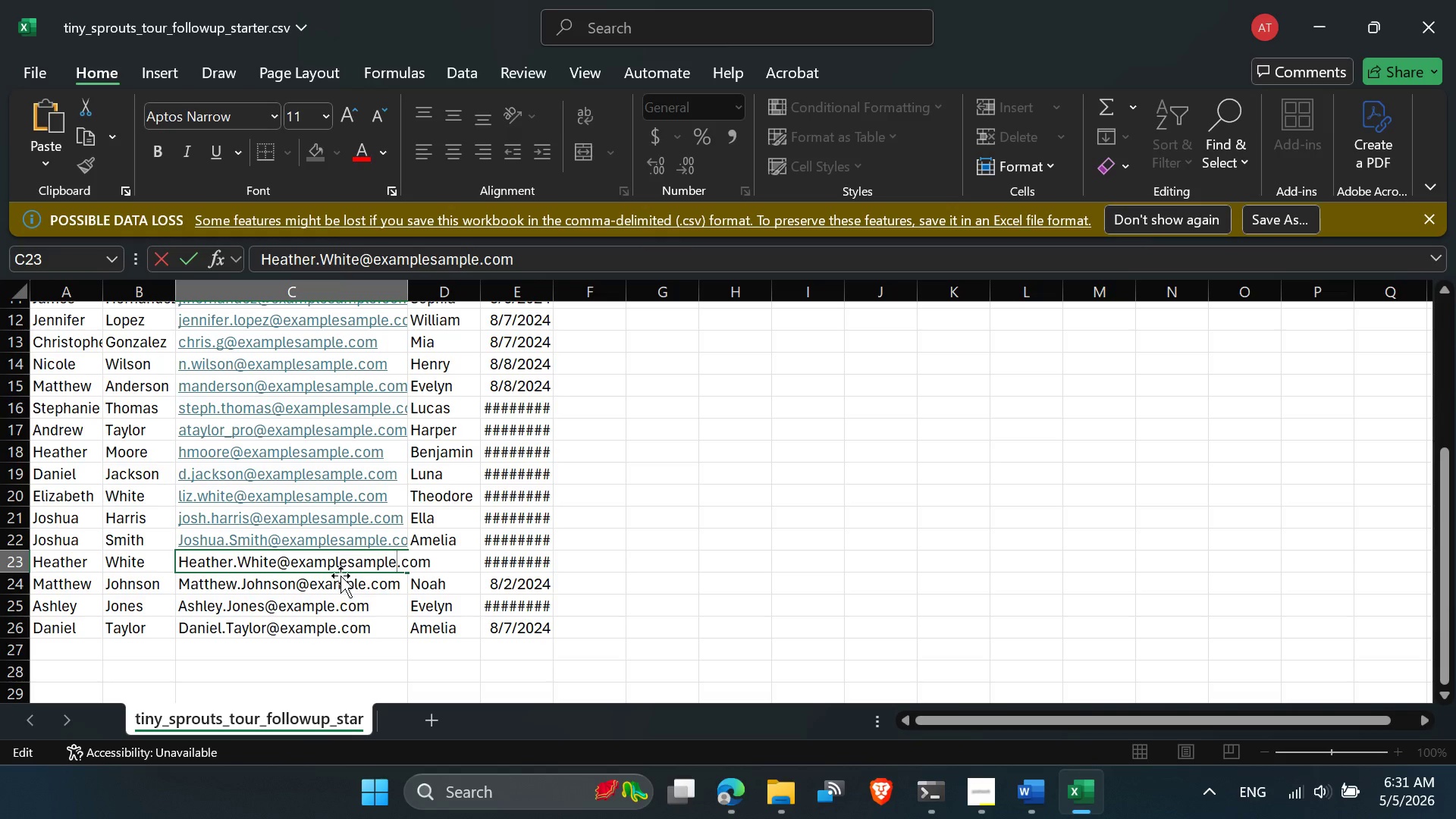 
left_click([340, 576])
 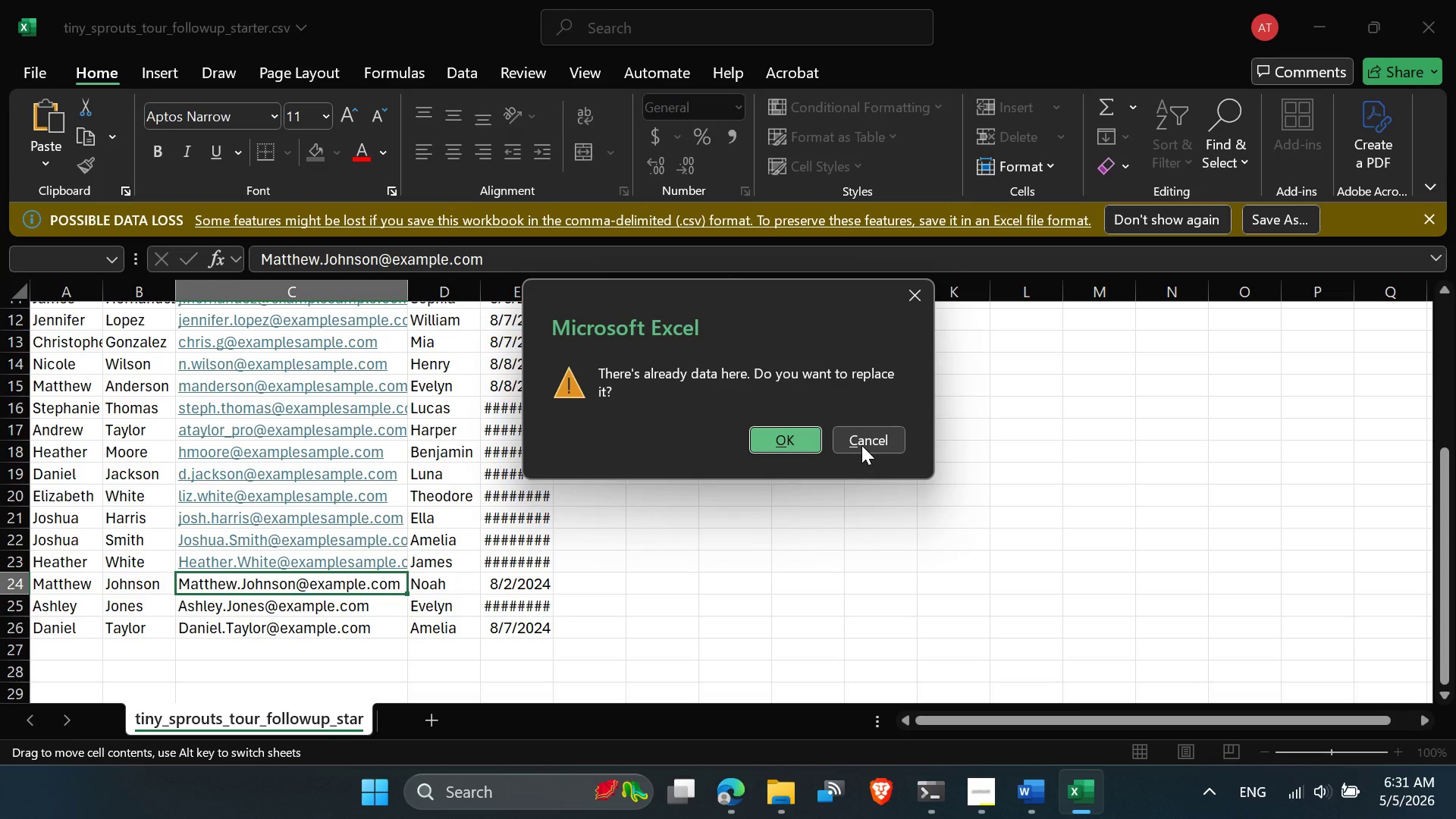 
left_click([861, 445])
 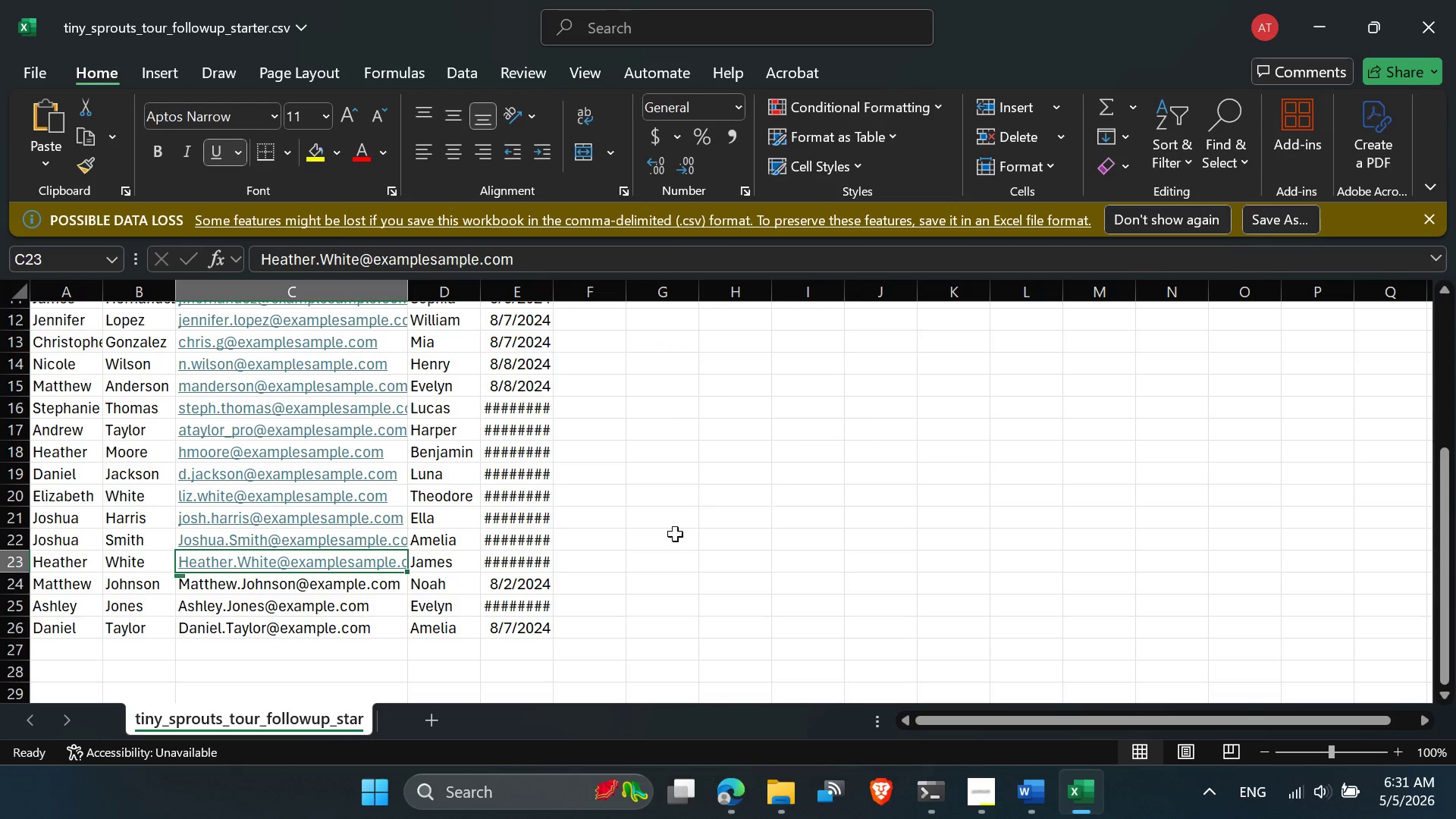 
mouse_move([499, 568])
 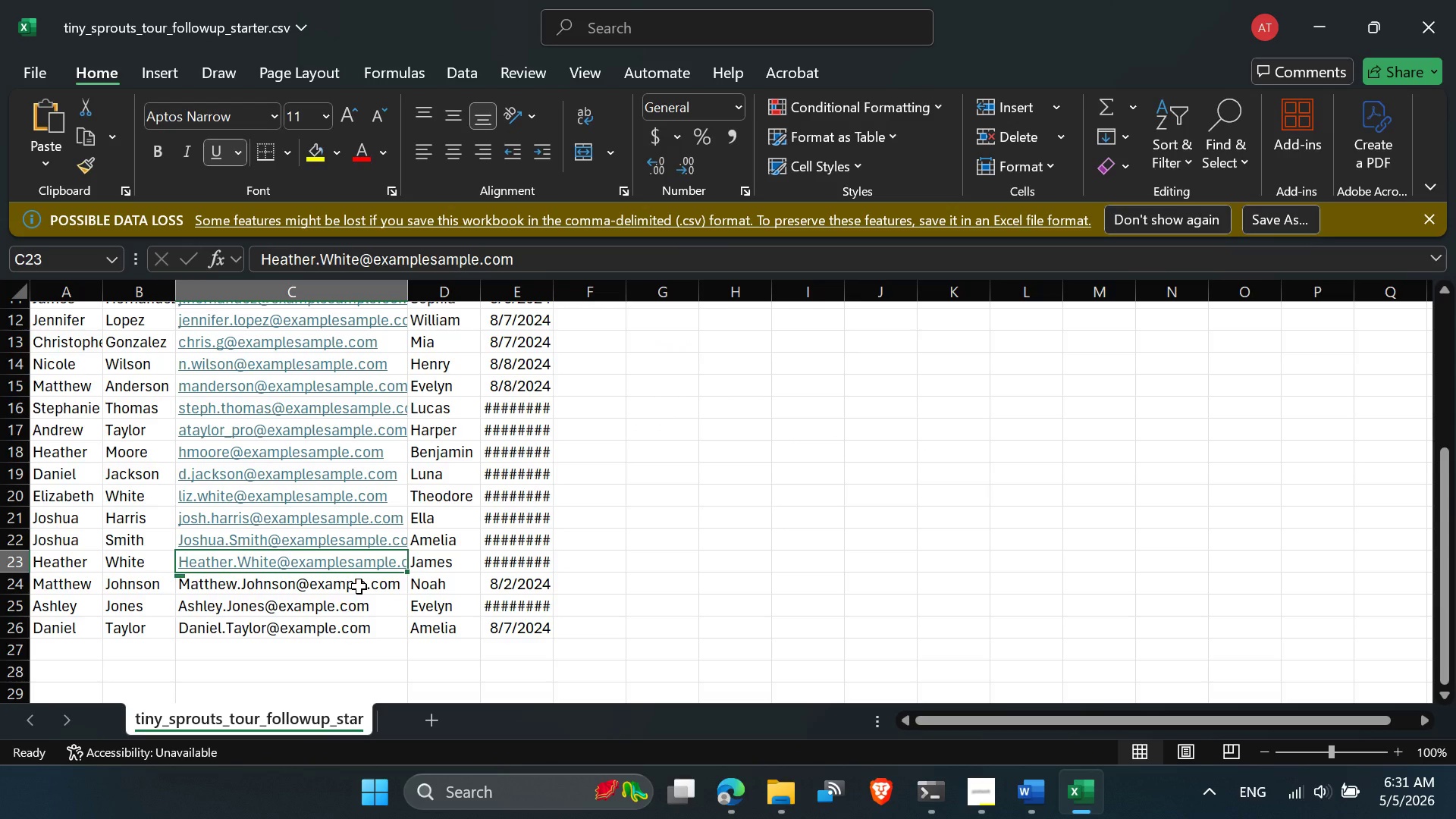 
double_click([359, 586])
 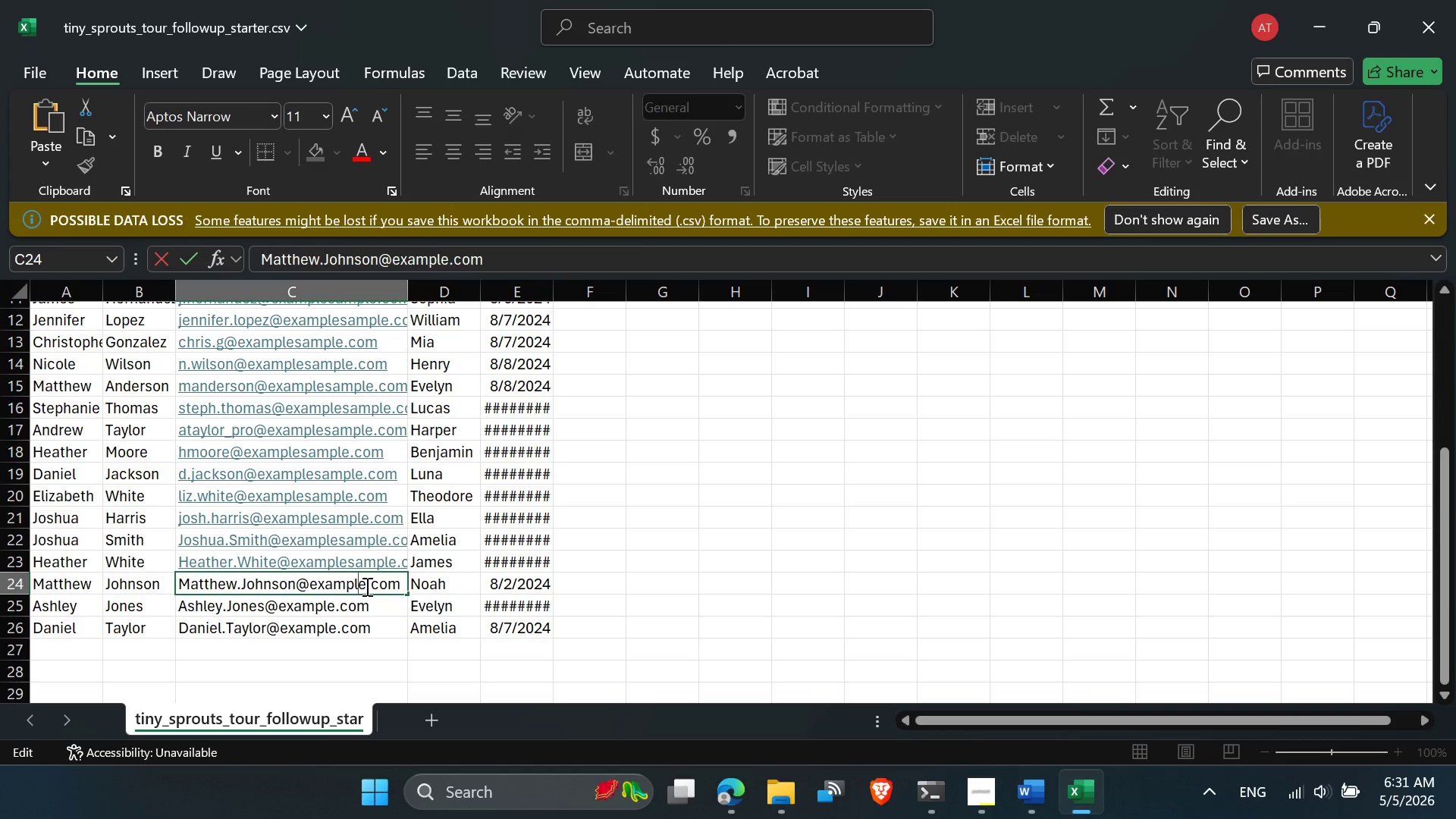 
left_click([366, 586])
 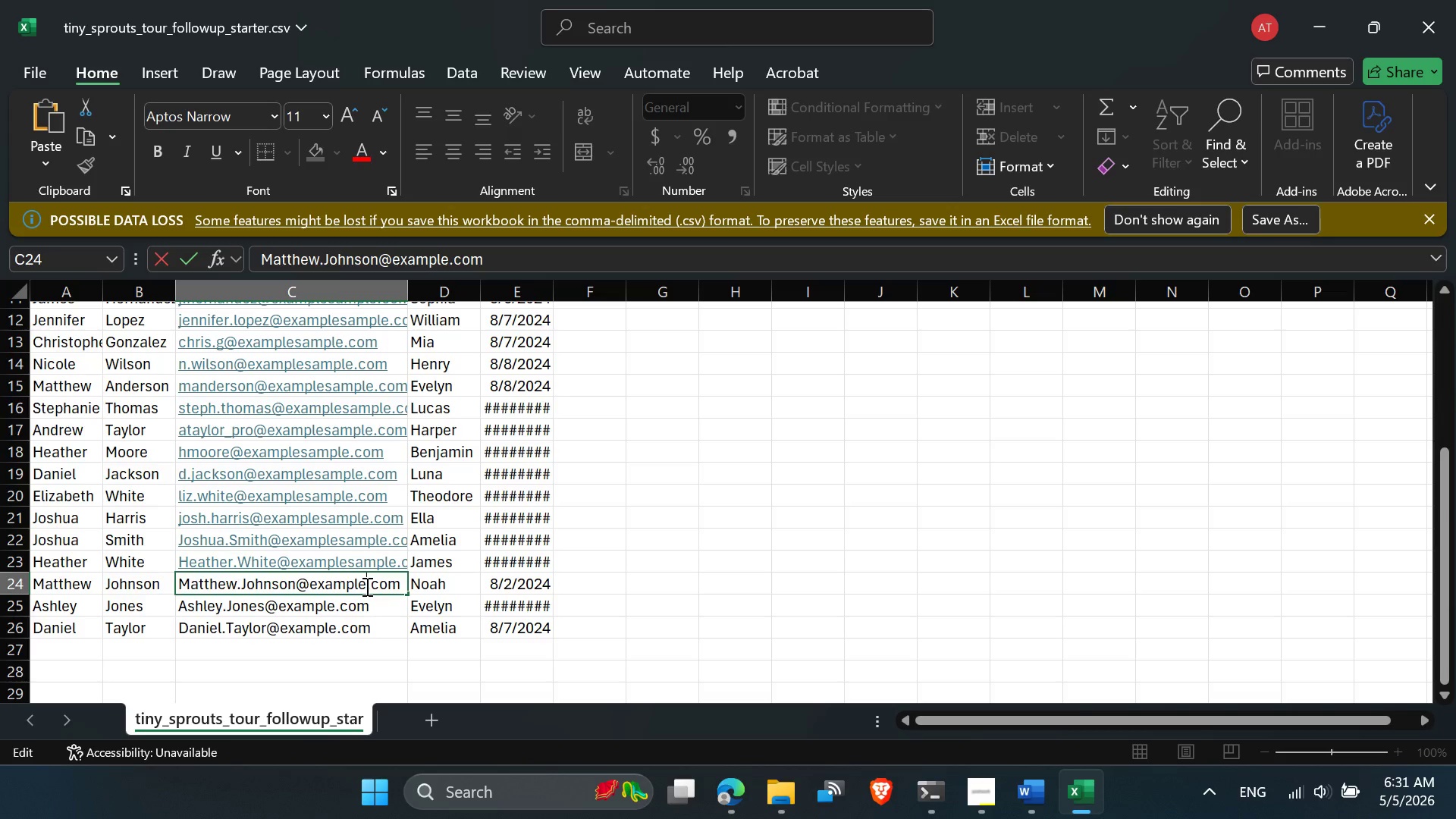 
type(sample)
 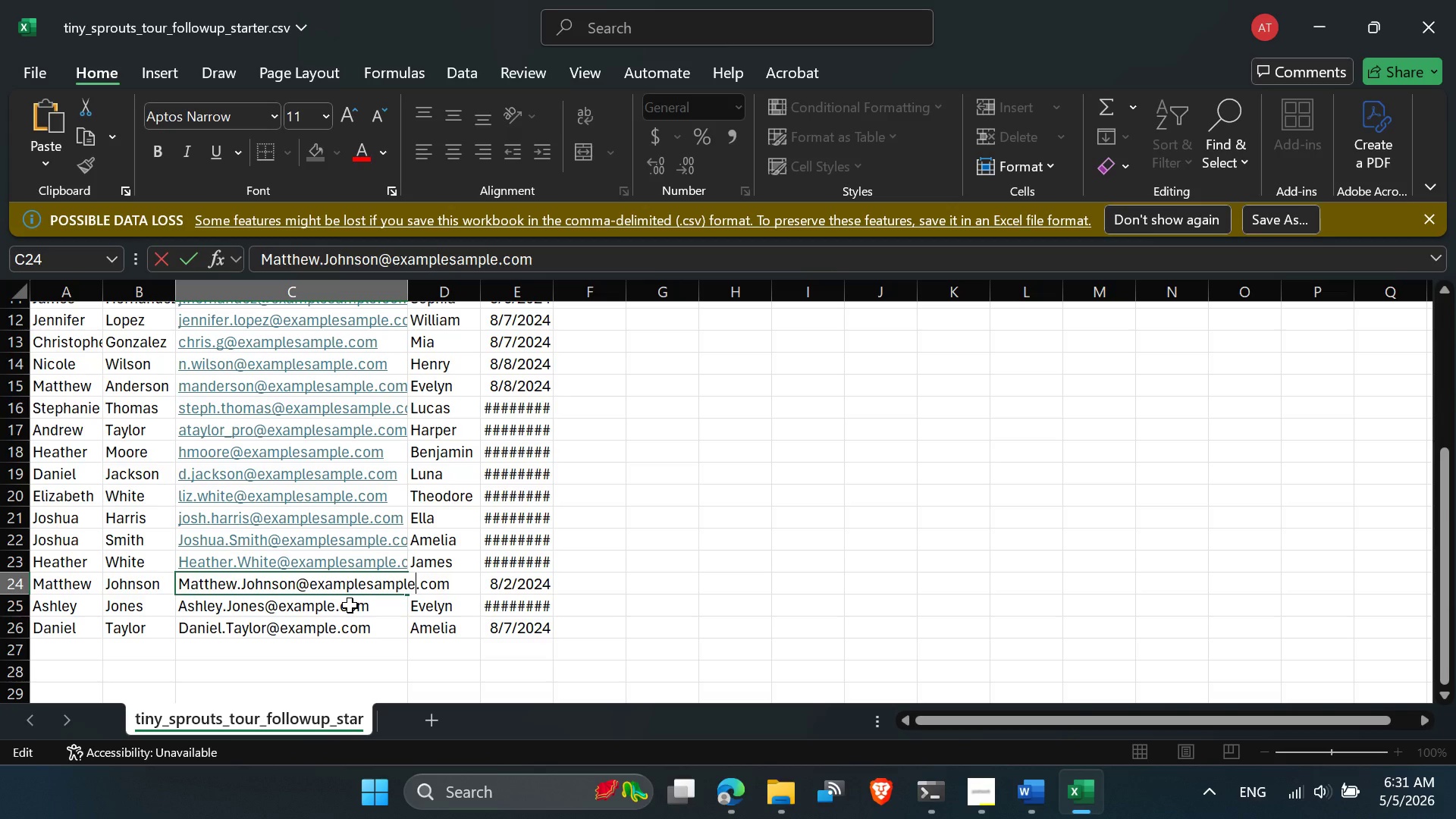 
left_click([350, 605])
 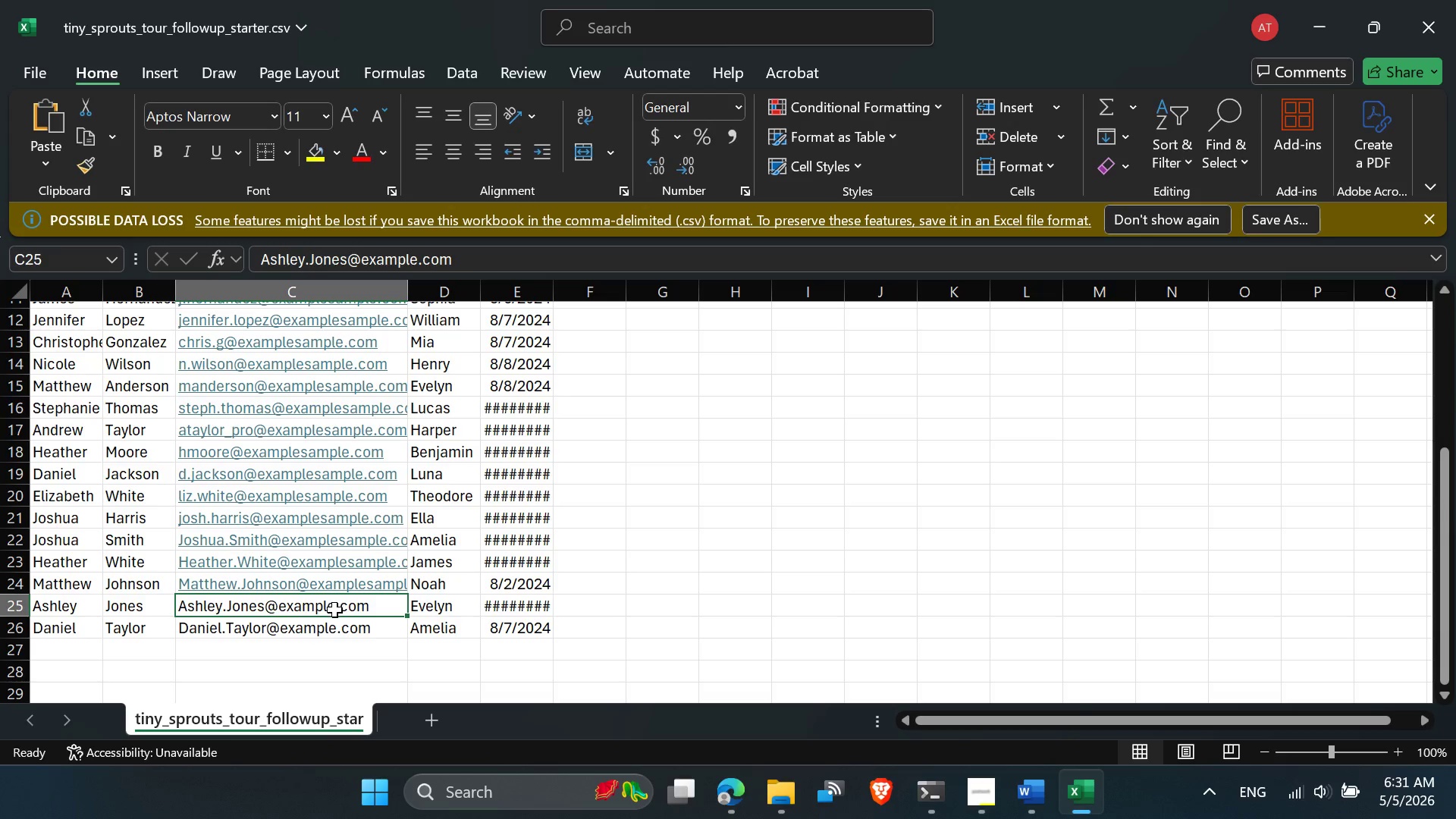 
double_click([334, 610])
 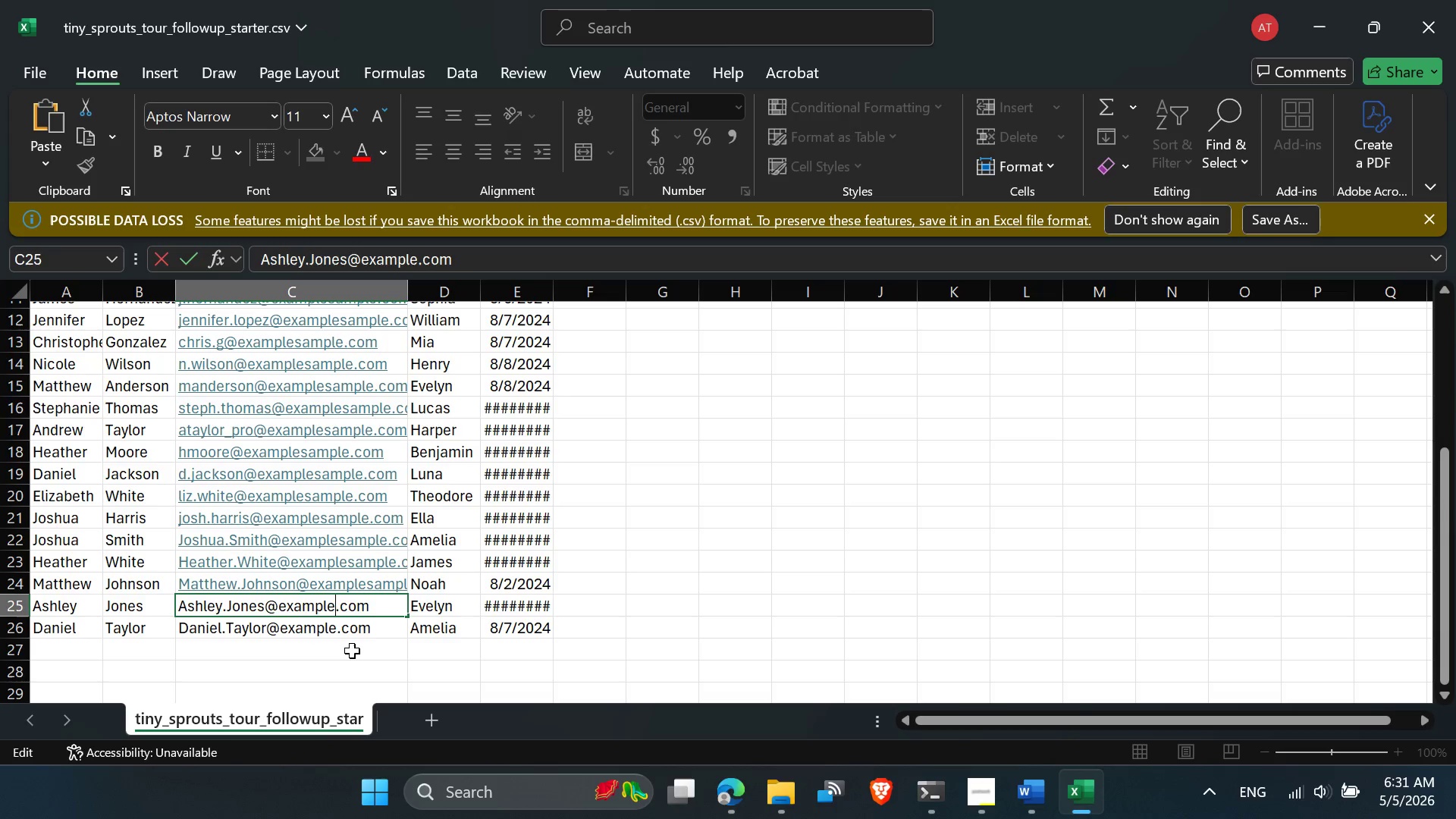 
type(sample)
 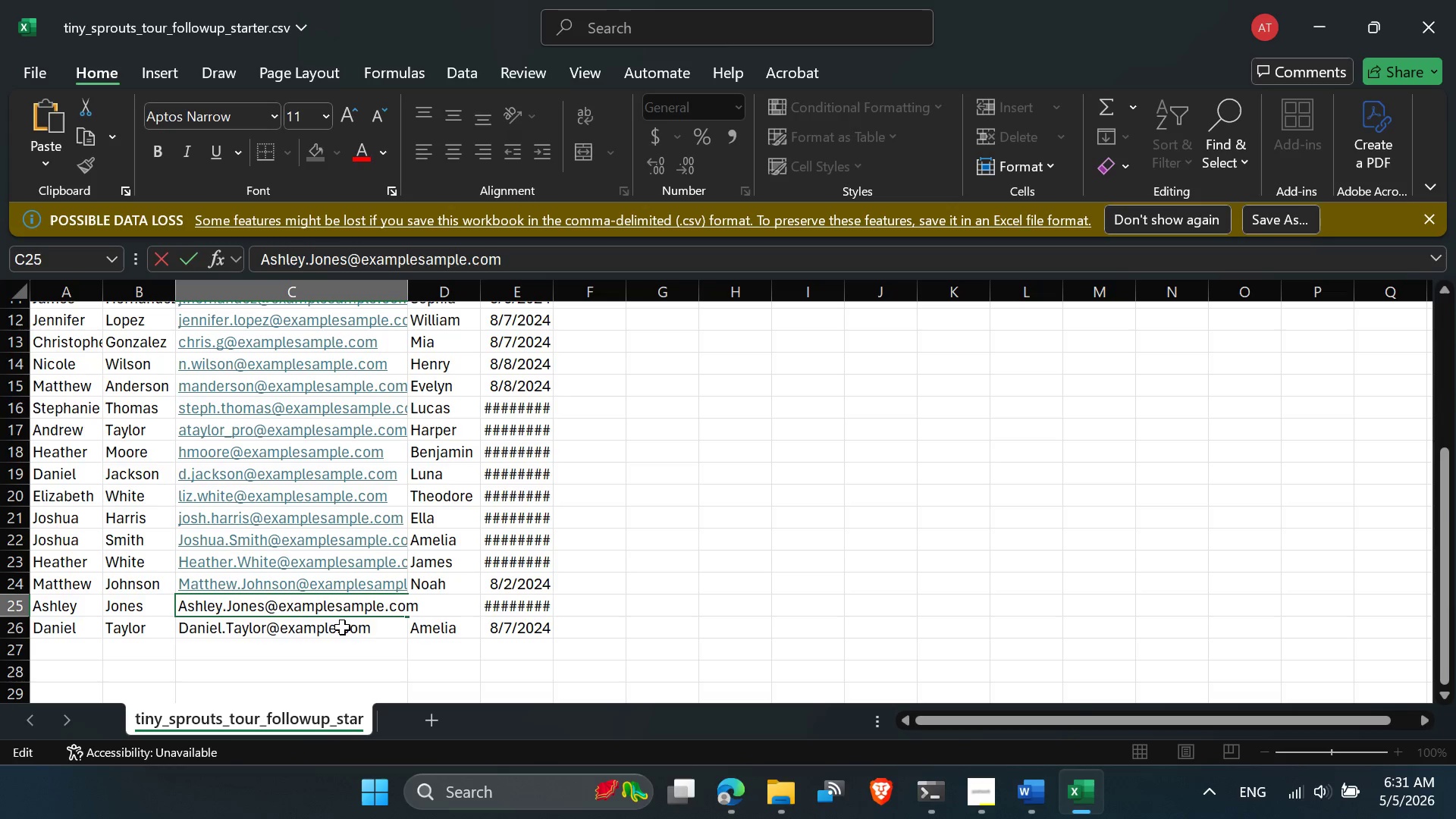 
left_click([342, 627])
 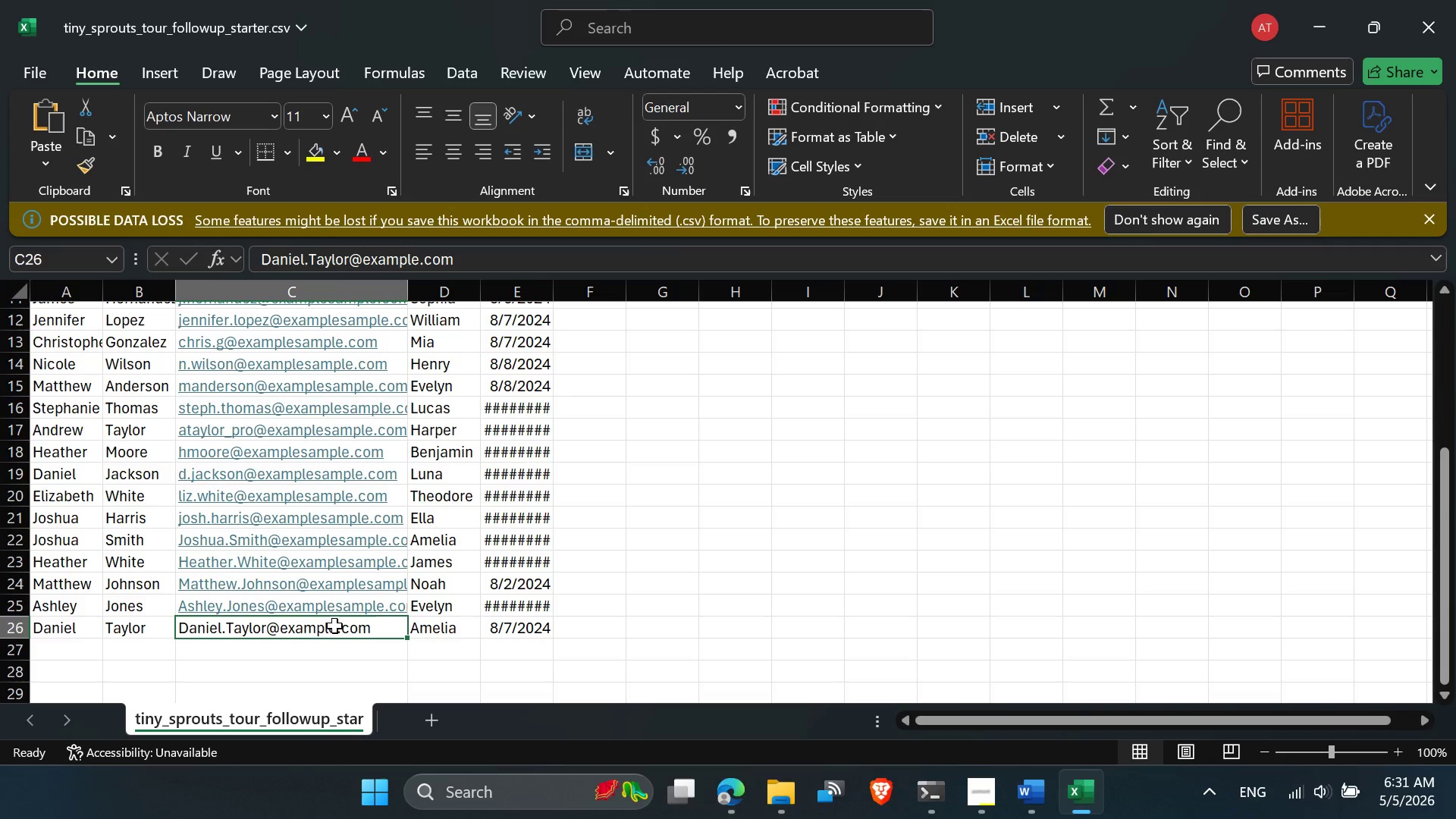 
double_click([334, 626])
 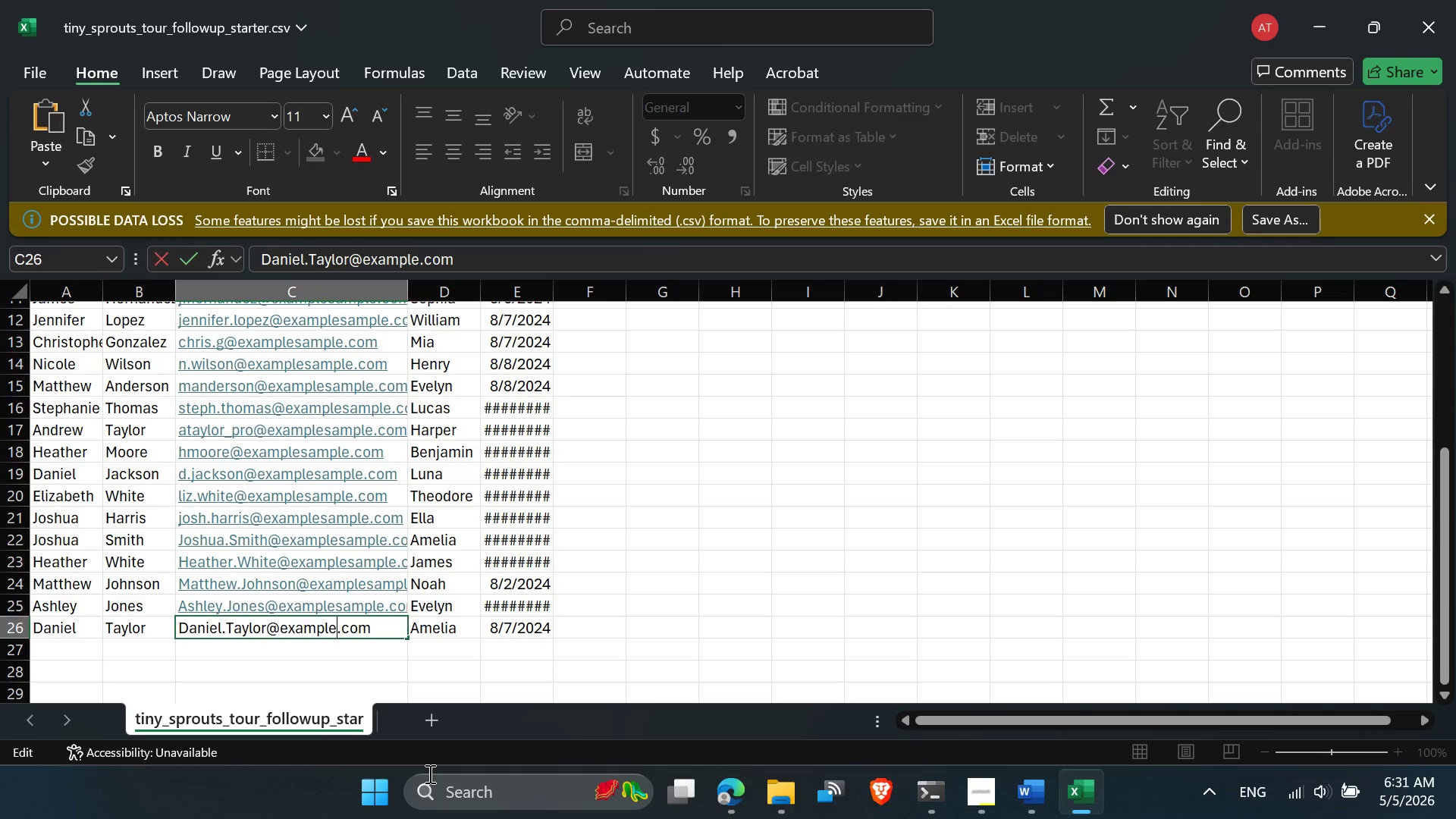 
type(sample)
 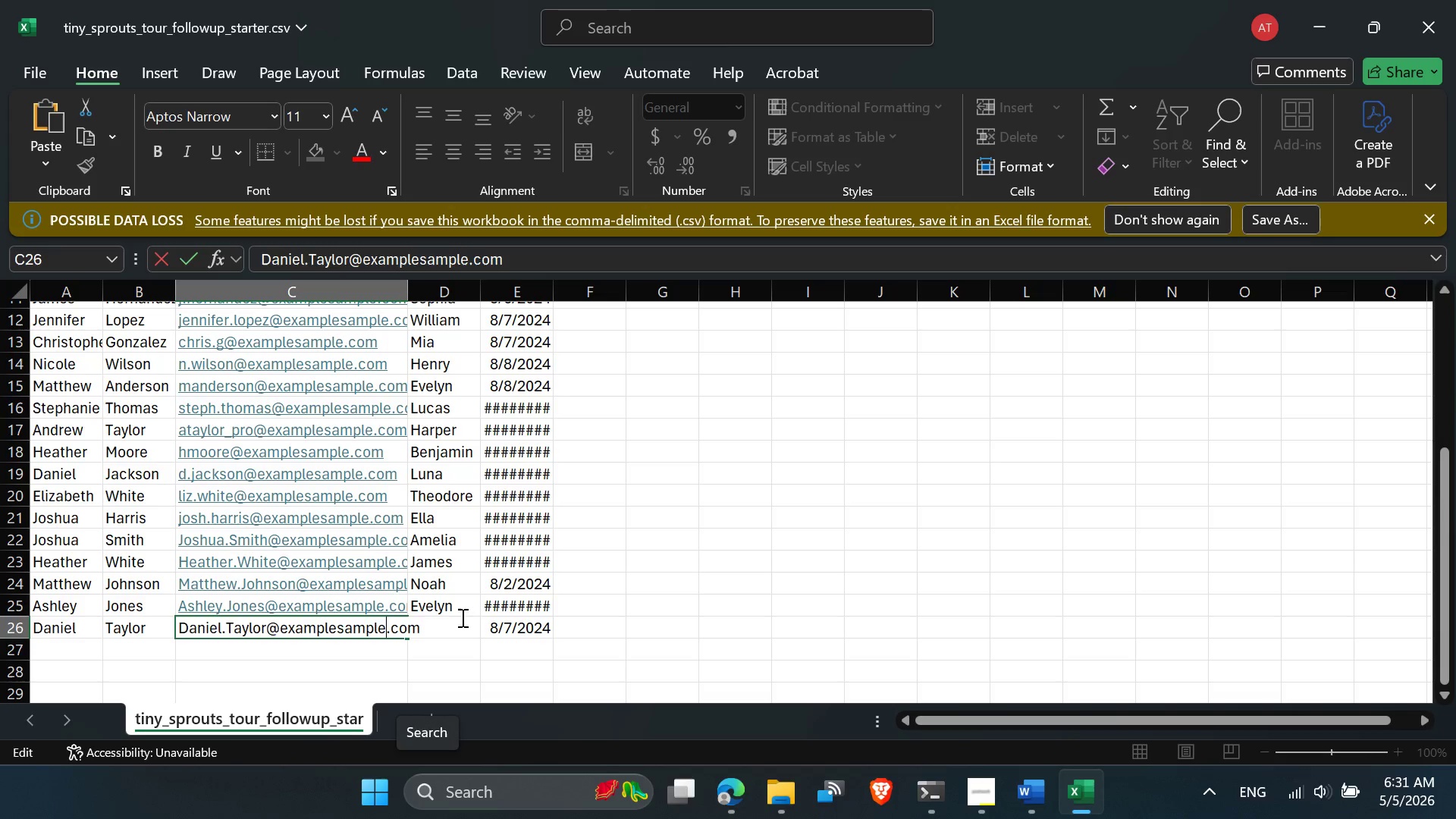 
left_click([460, 612])
 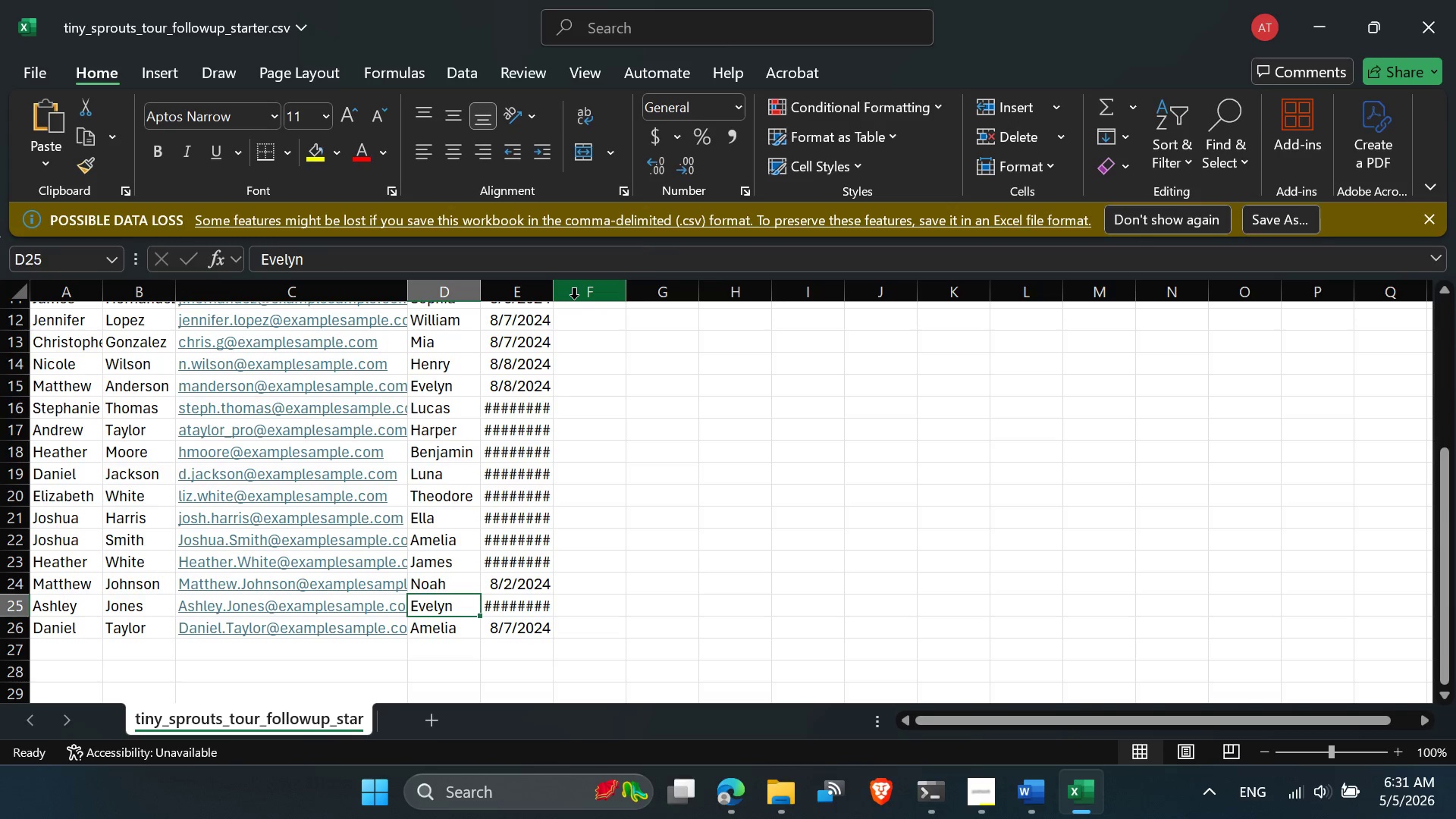 
double_click([552, 299])
 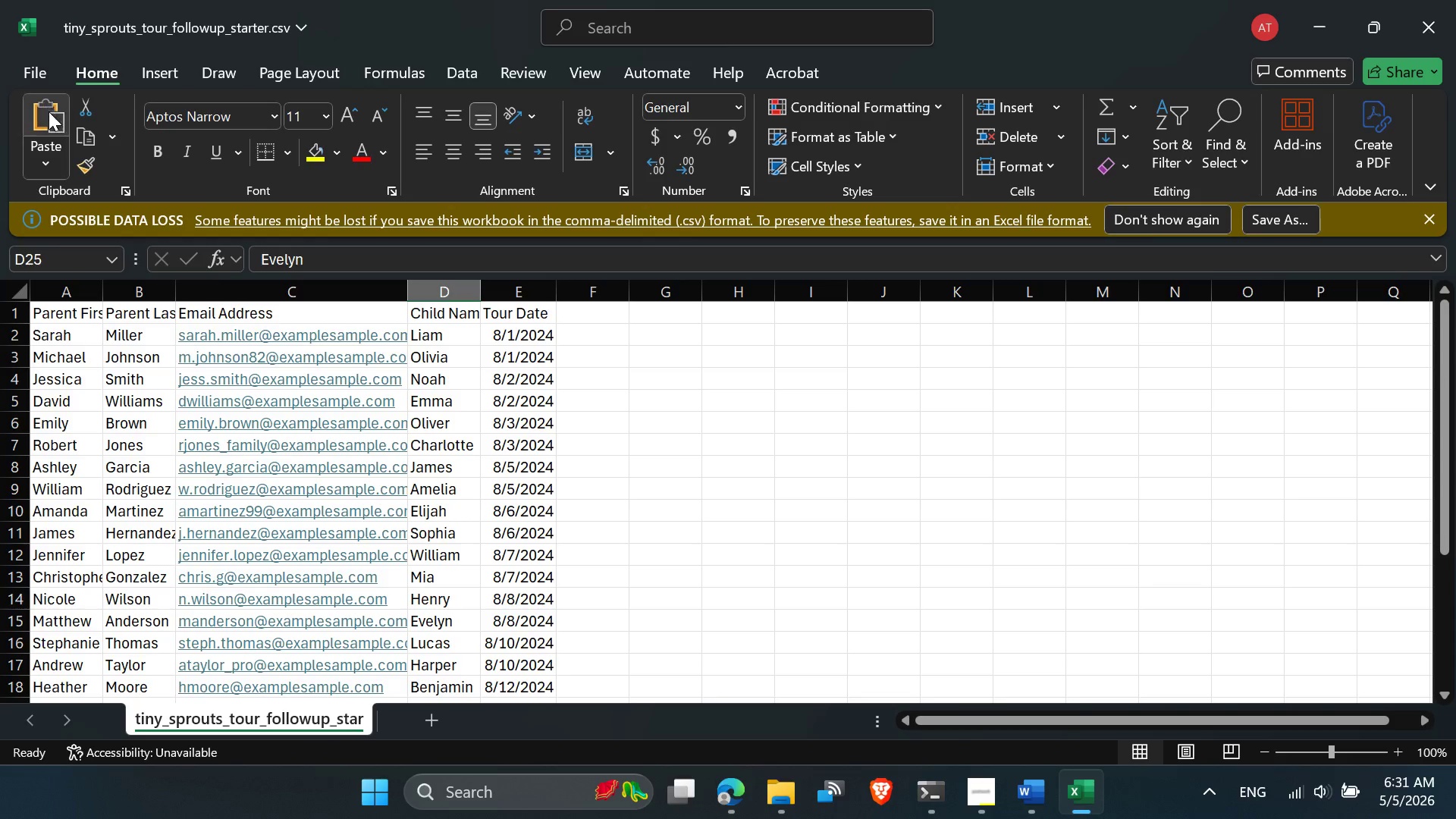 
mouse_move([87, 160])
 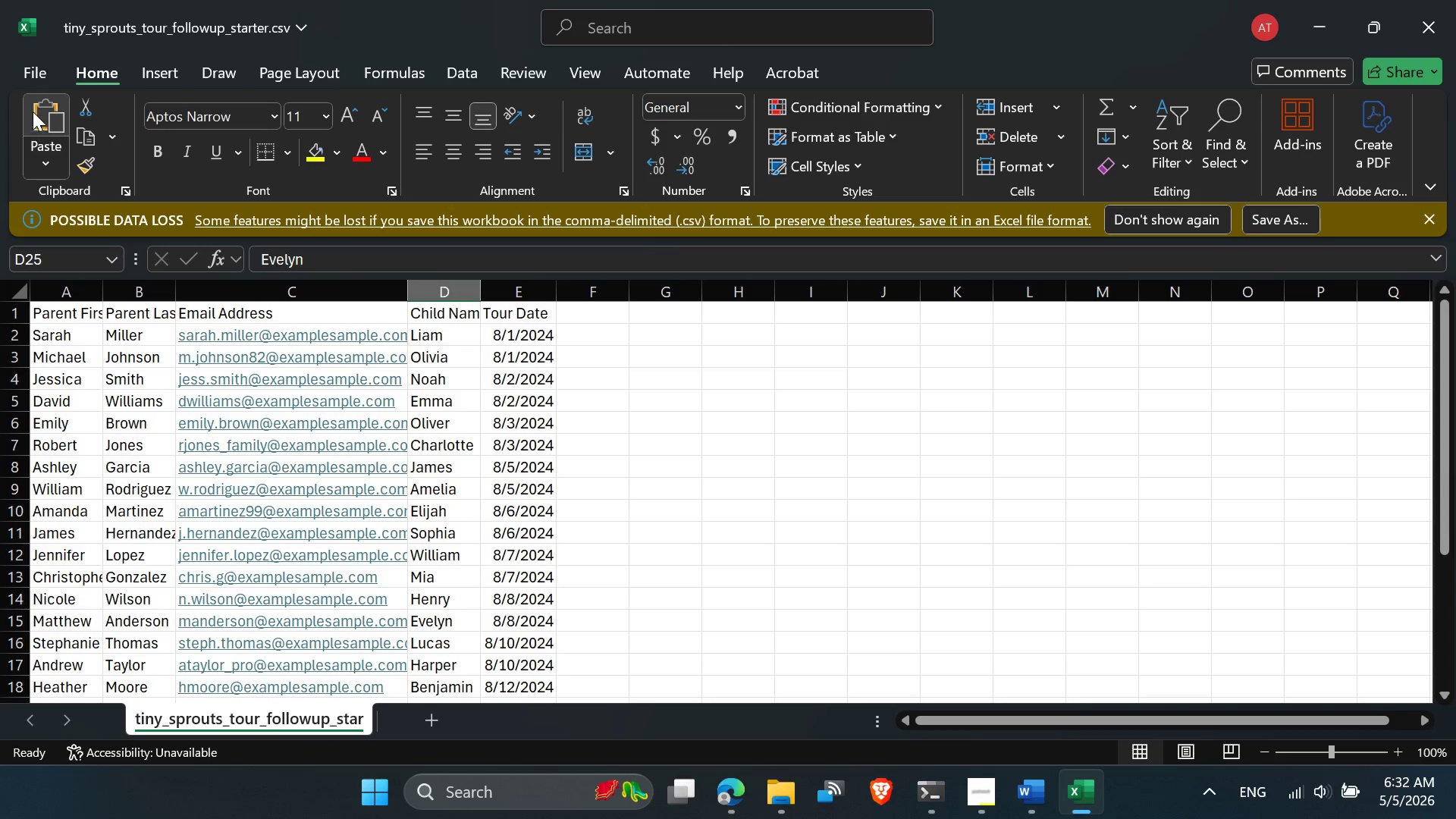 
mouse_move([42, 93])
 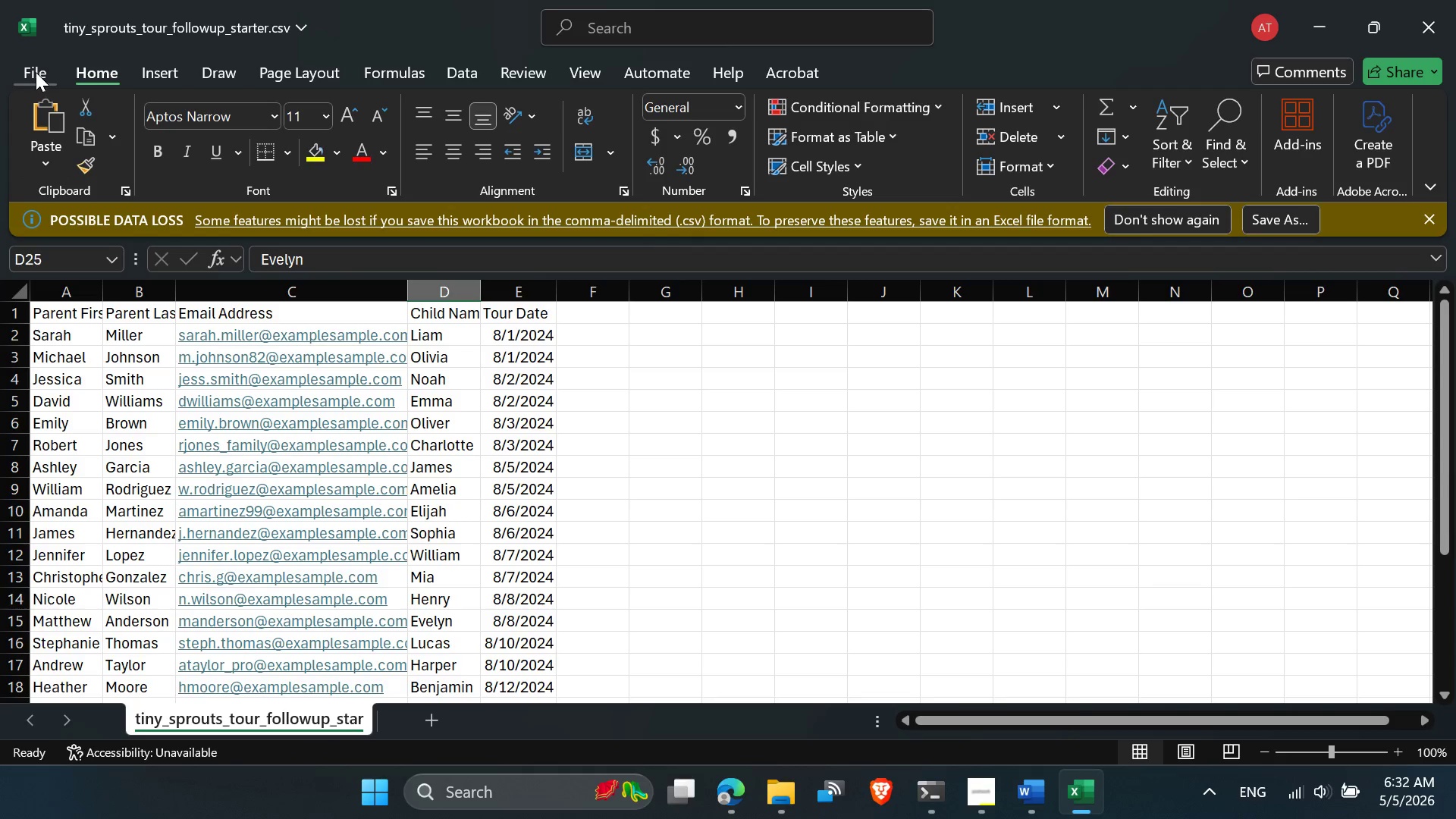 
left_click([36, 72])
 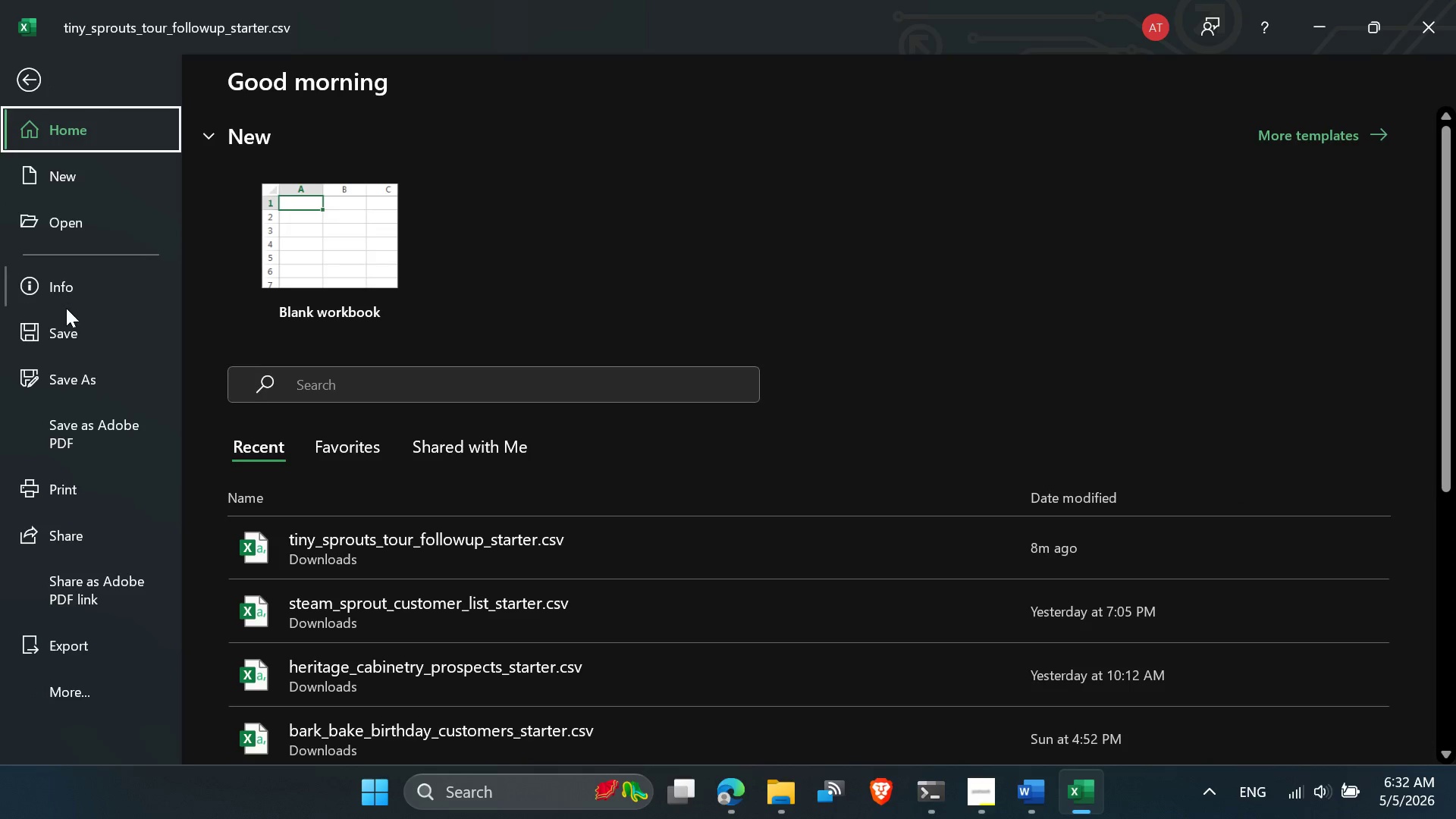 
left_click([67, 334])
 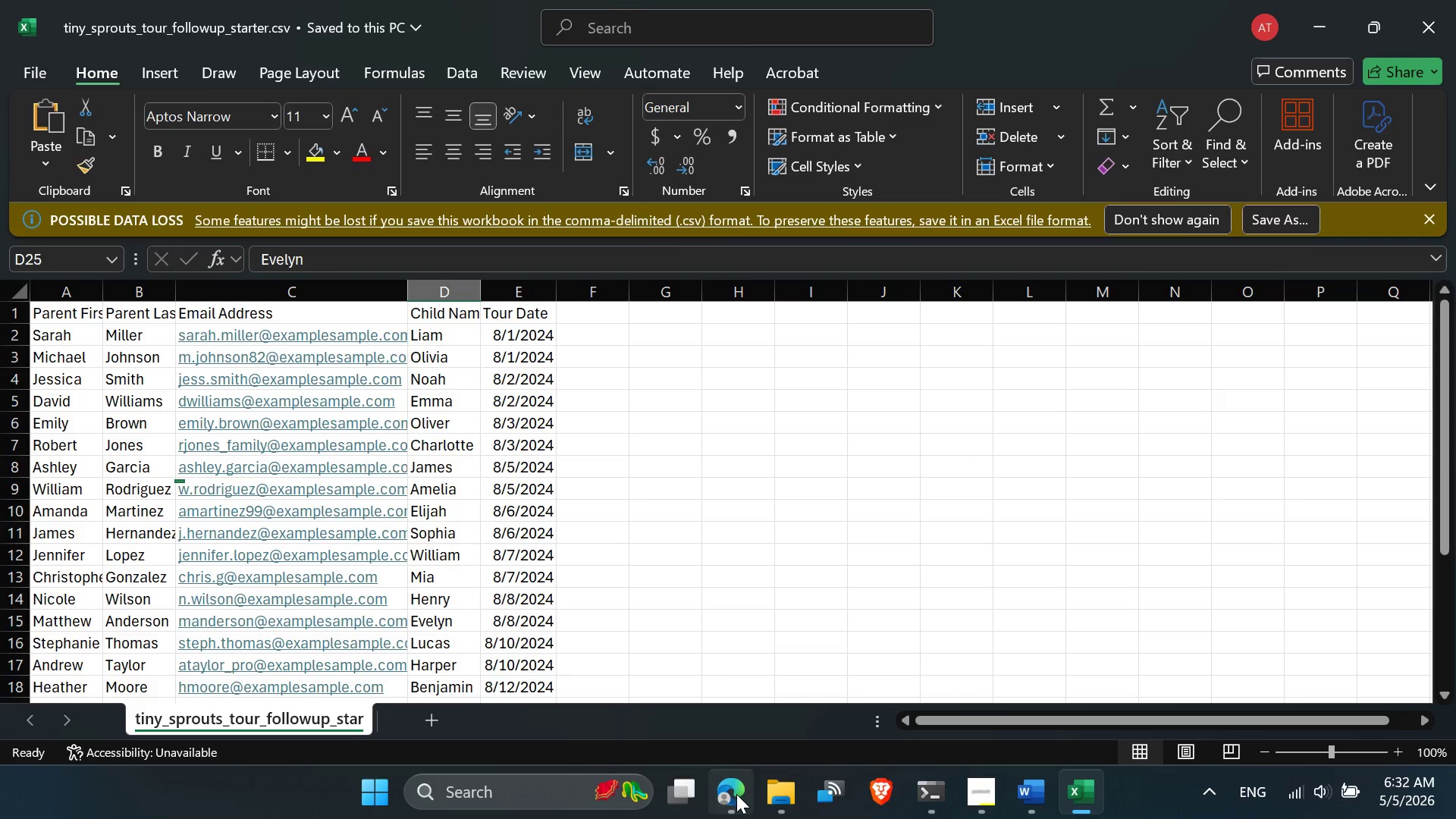 
wait(5.47)
 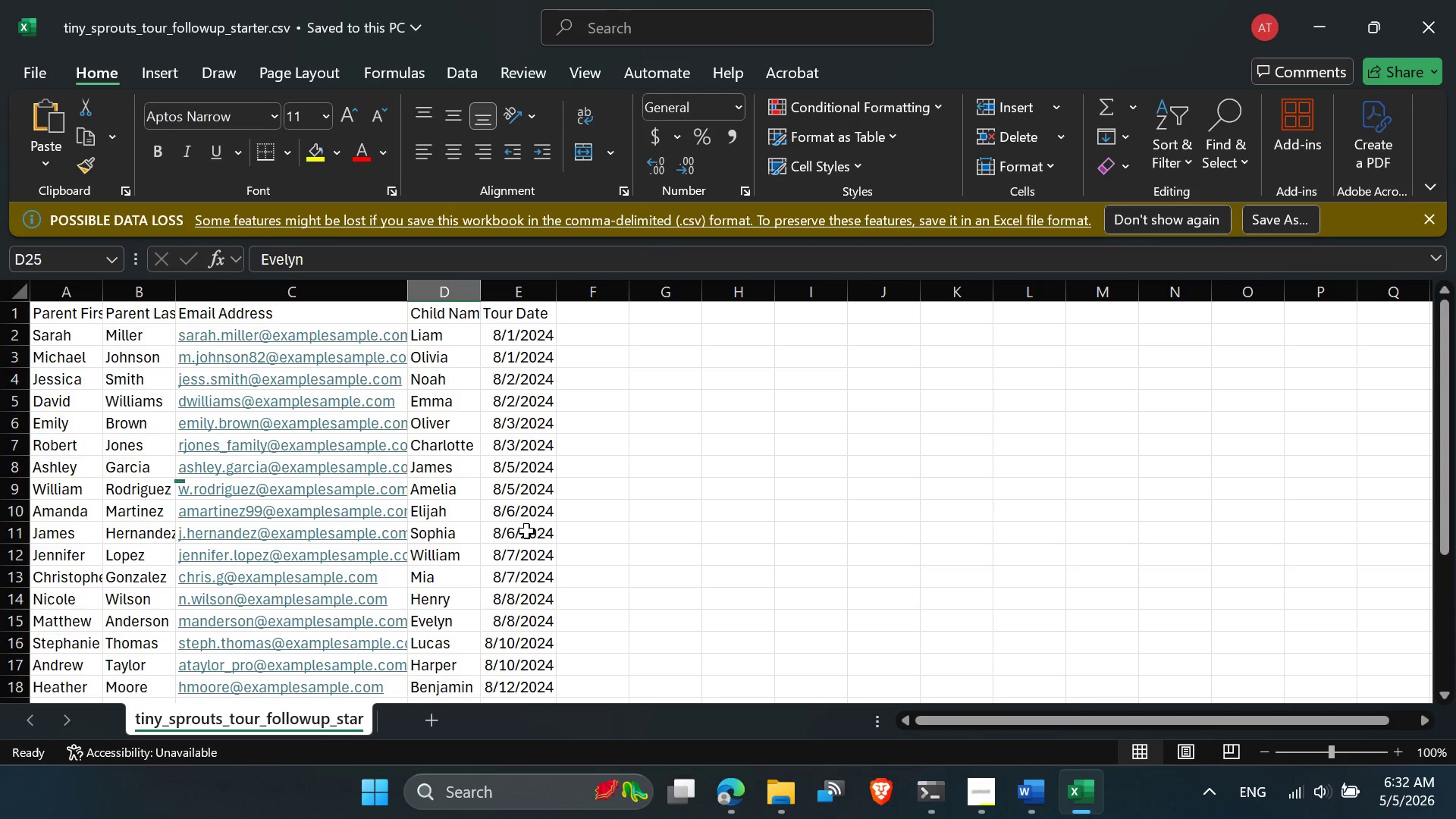 
left_click([918, 550])
 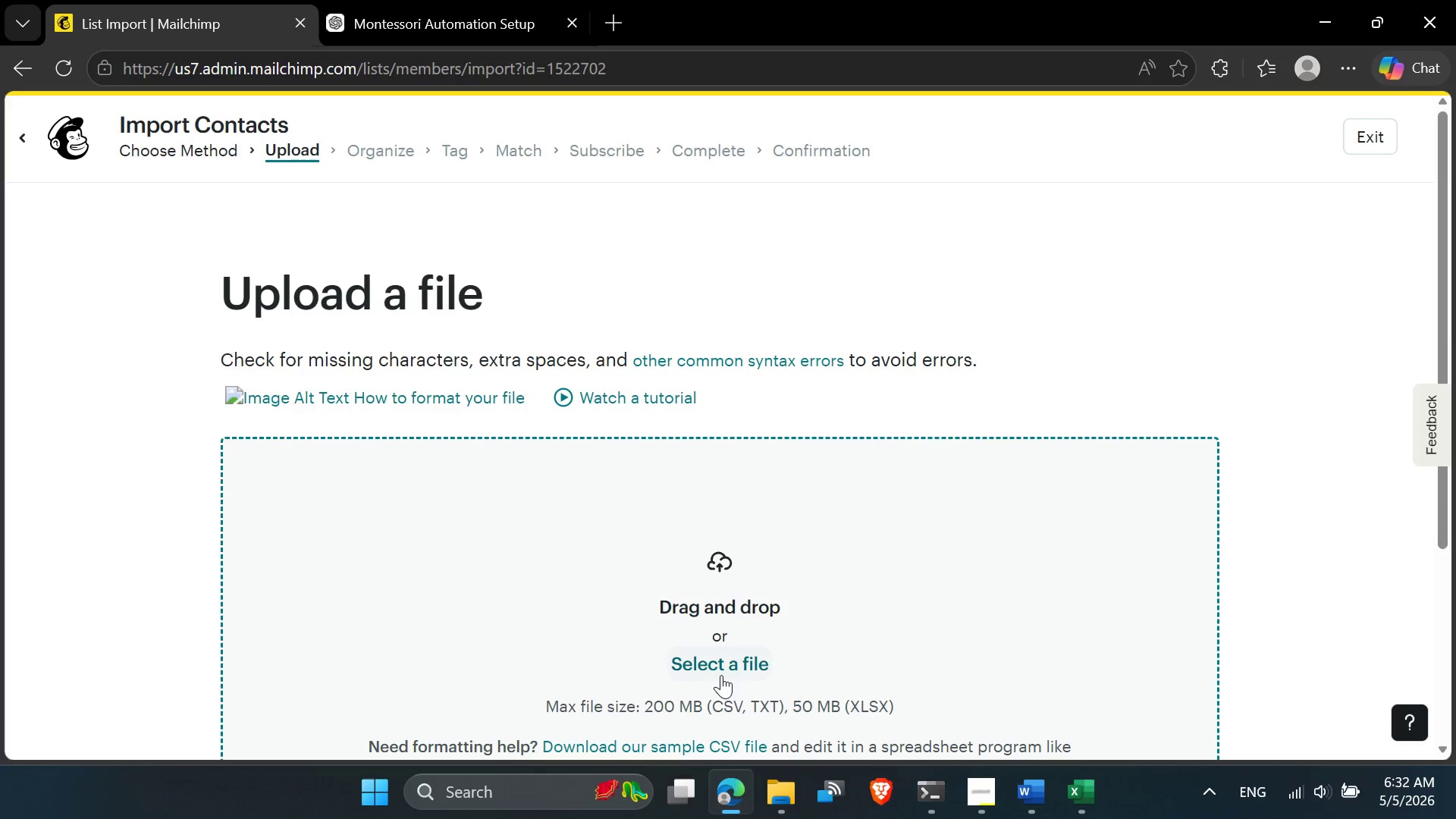 
left_click([723, 667])
 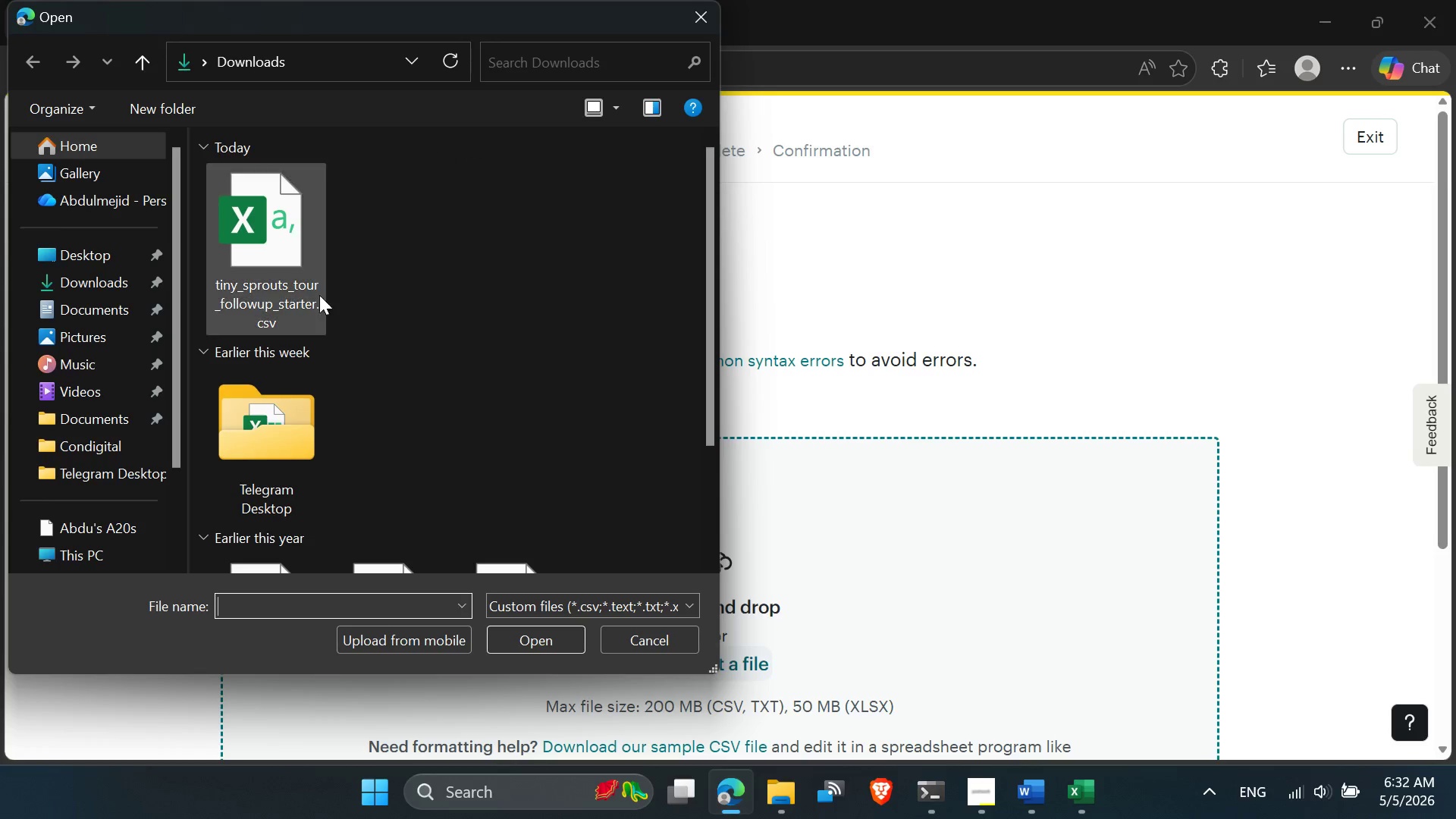 
double_click([260, 254])
 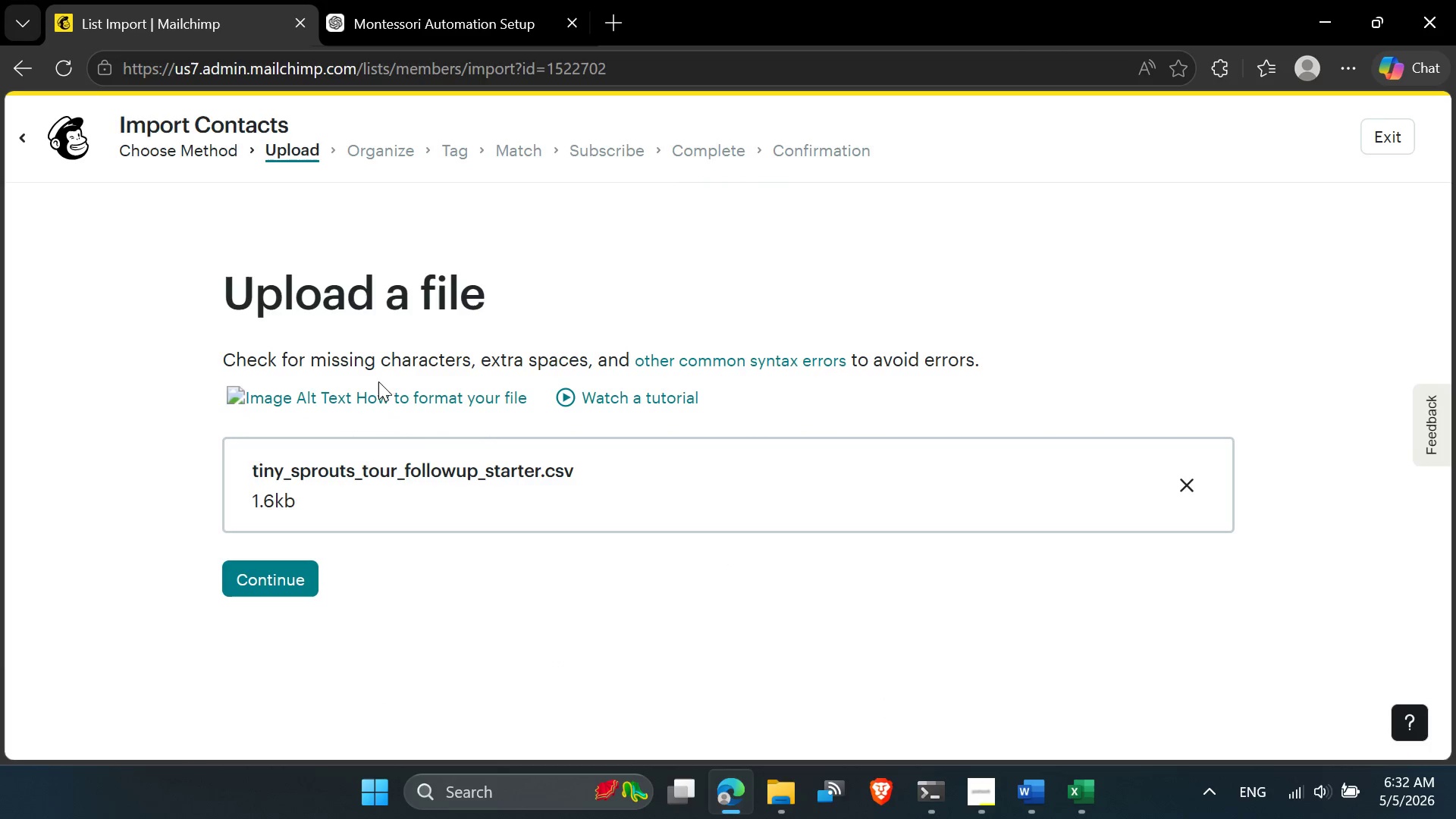 
scroll: coordinate [392, 403], scroll_direction: down, amount: 3.0
 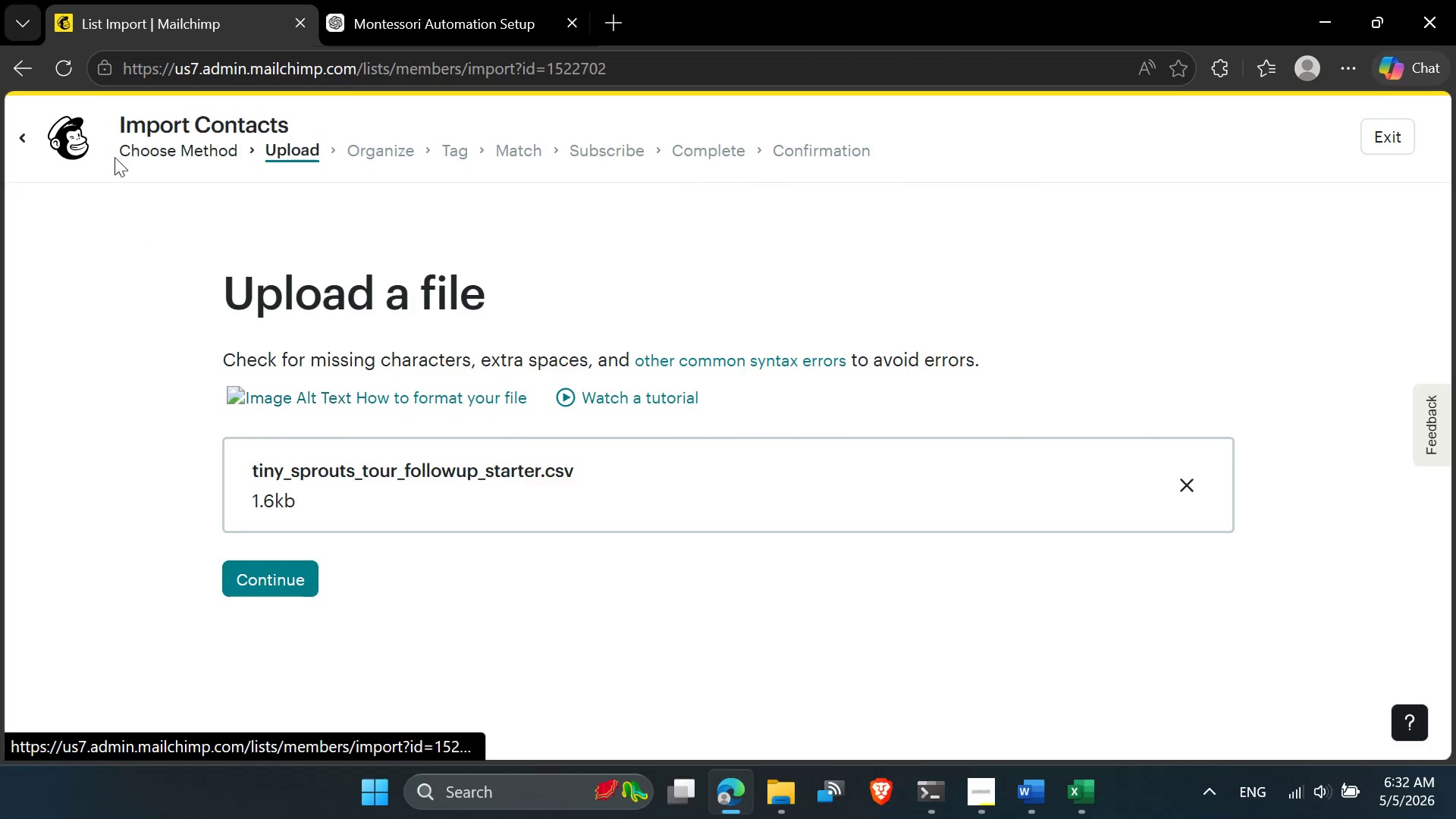 
left_click([63, 73])